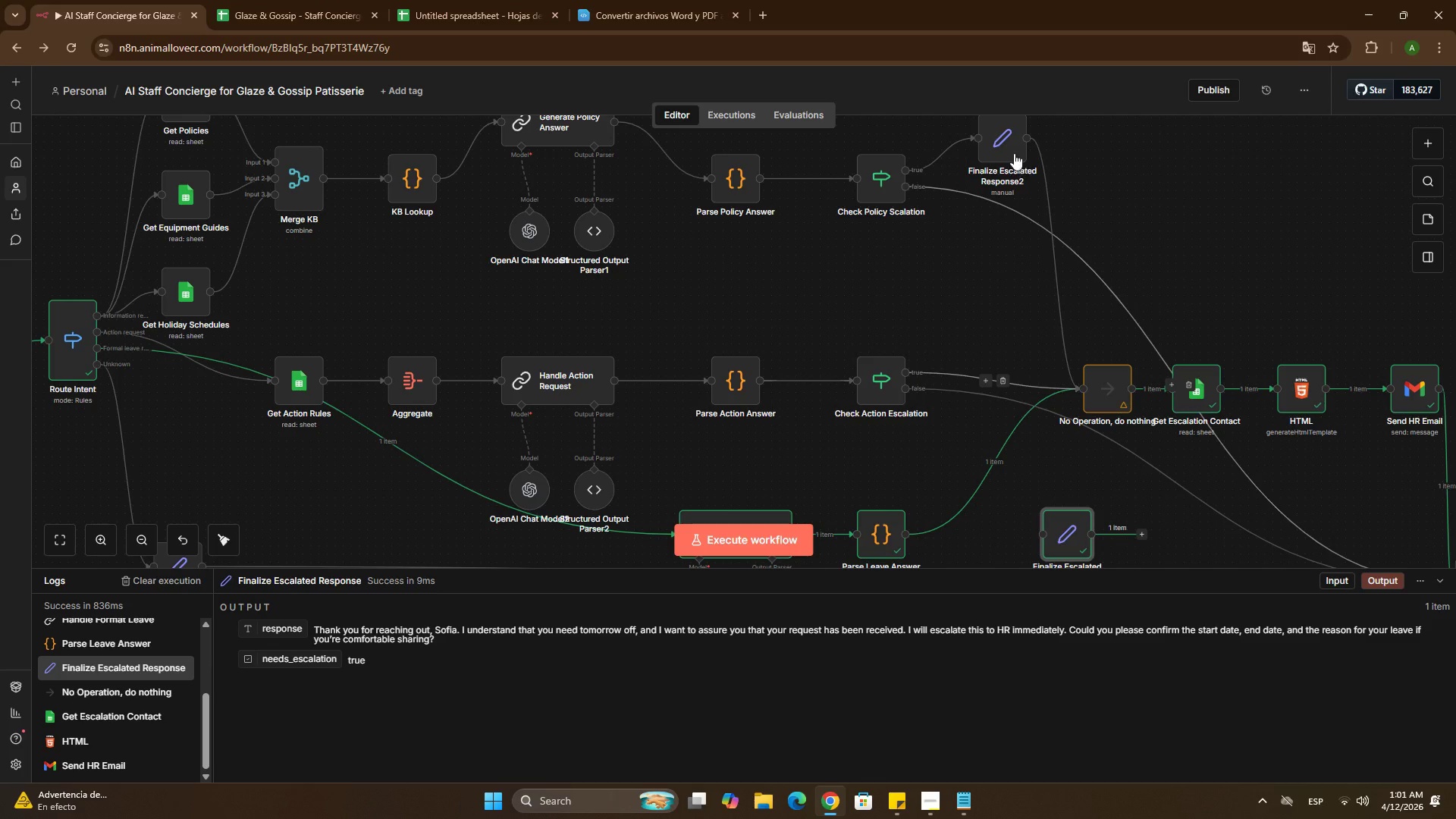 
hold_key(key=ControlLeft, duration=0.48)
left_click_drag(start_coordinate=[1077, 149], to_coordinate=[1084, 223])
 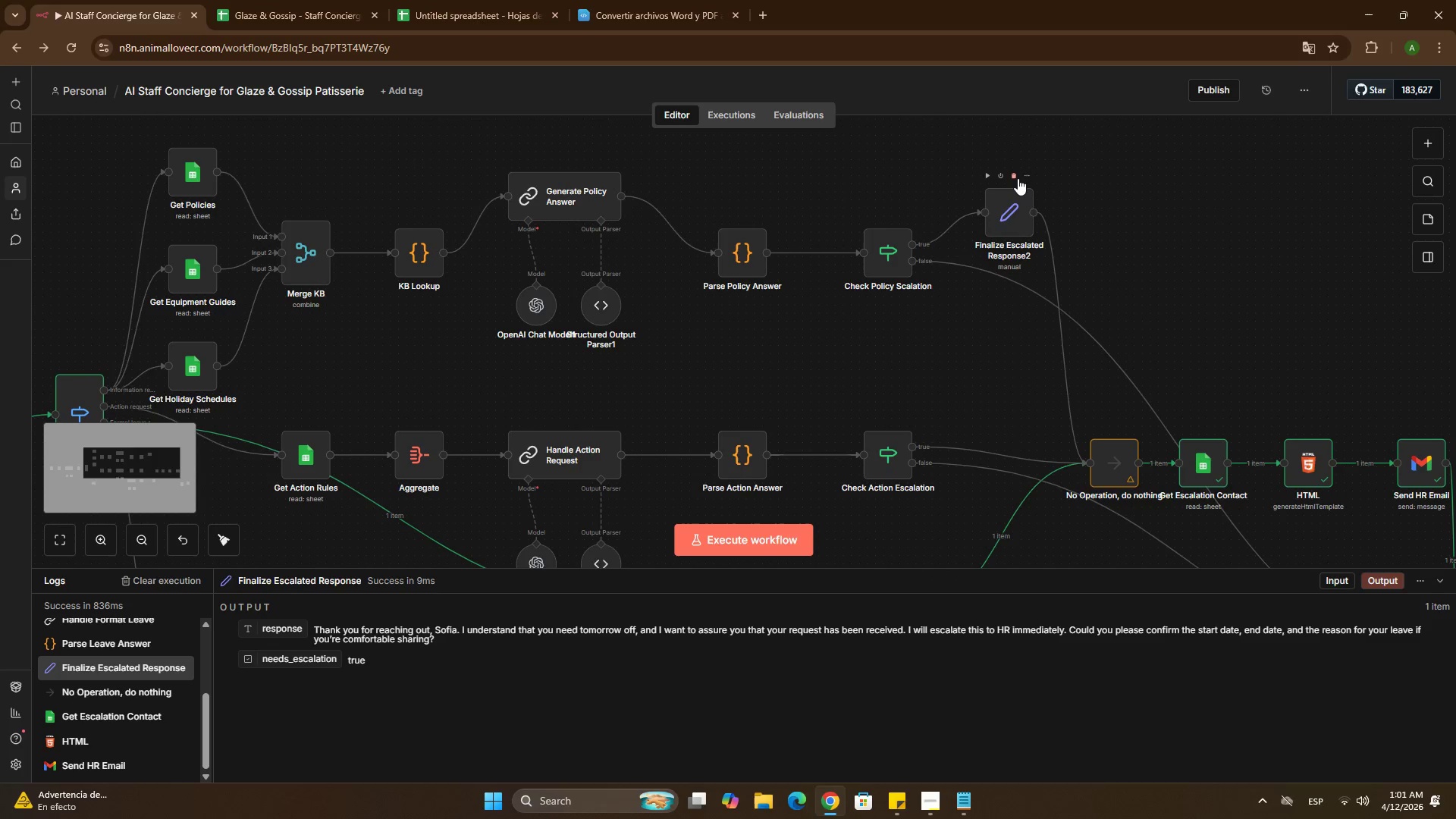 
left_click([1015, 174])
 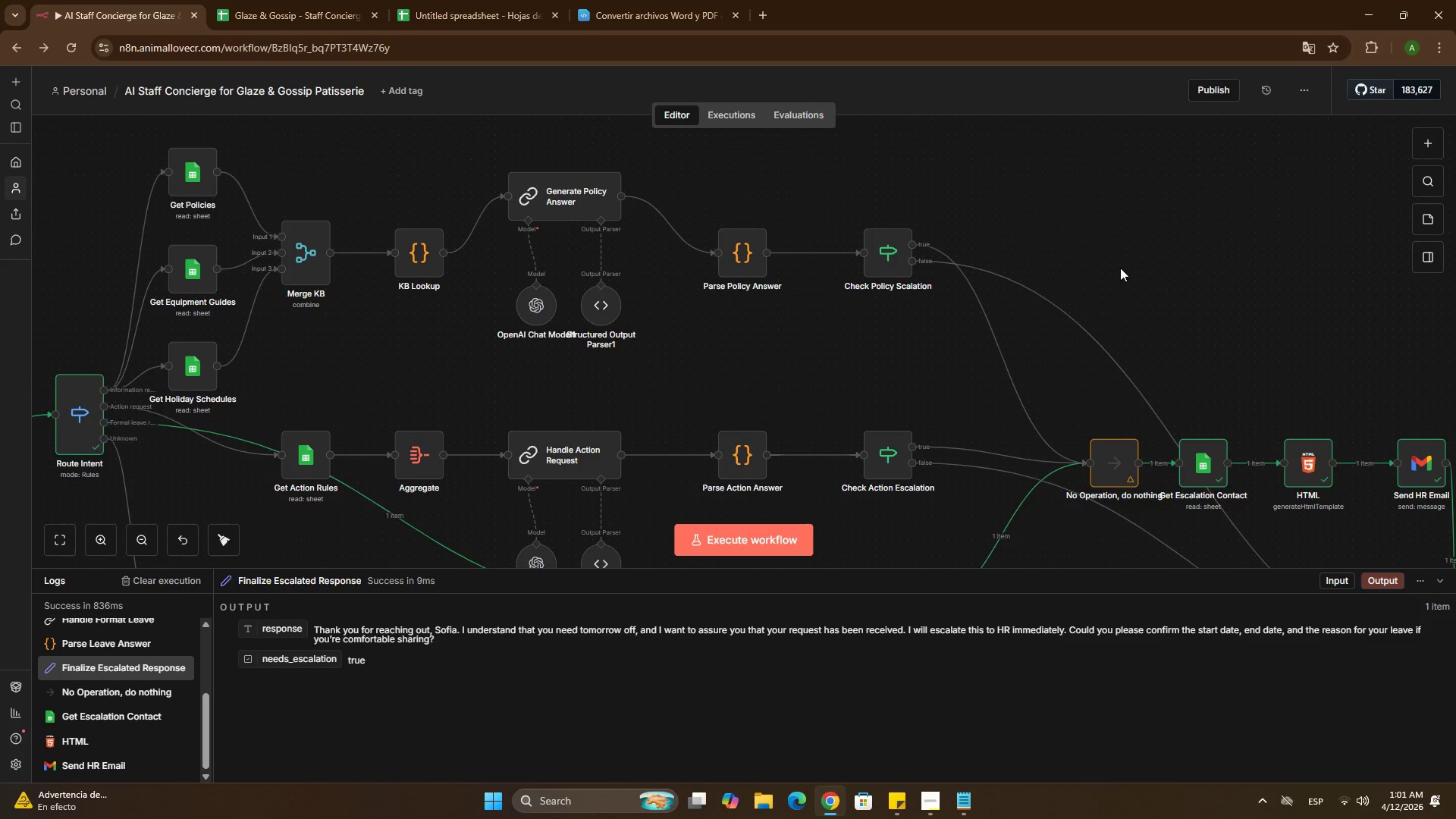 
hold_key(key=ControlLeft, duration=1.42)
left_click_drag(start_coordinate=[1133, 287], to_coordinate=[983, 167])
 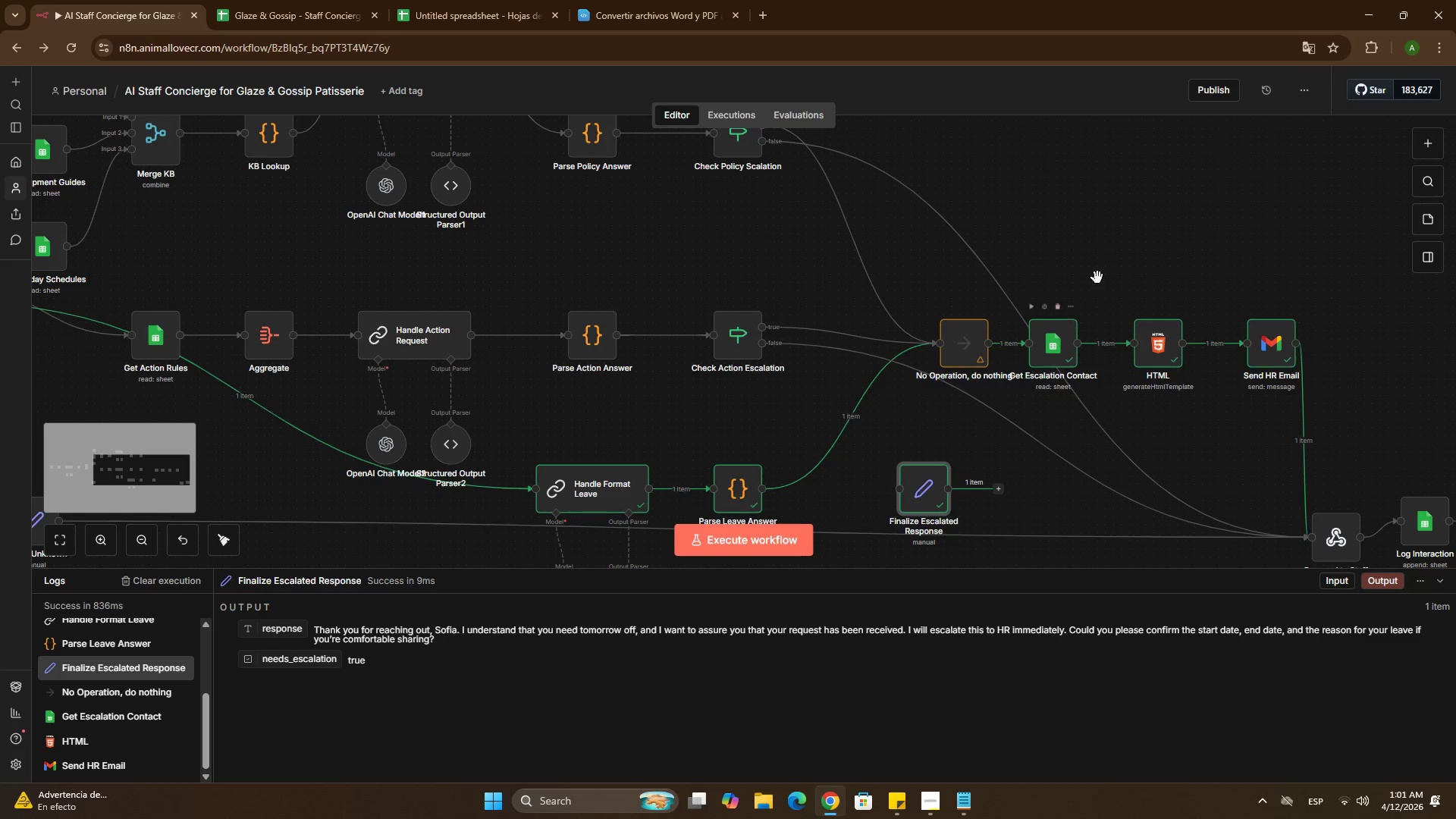 
left_click_drag(start_coordinate=[1103, 270], to_coordinate=[838, 206])
 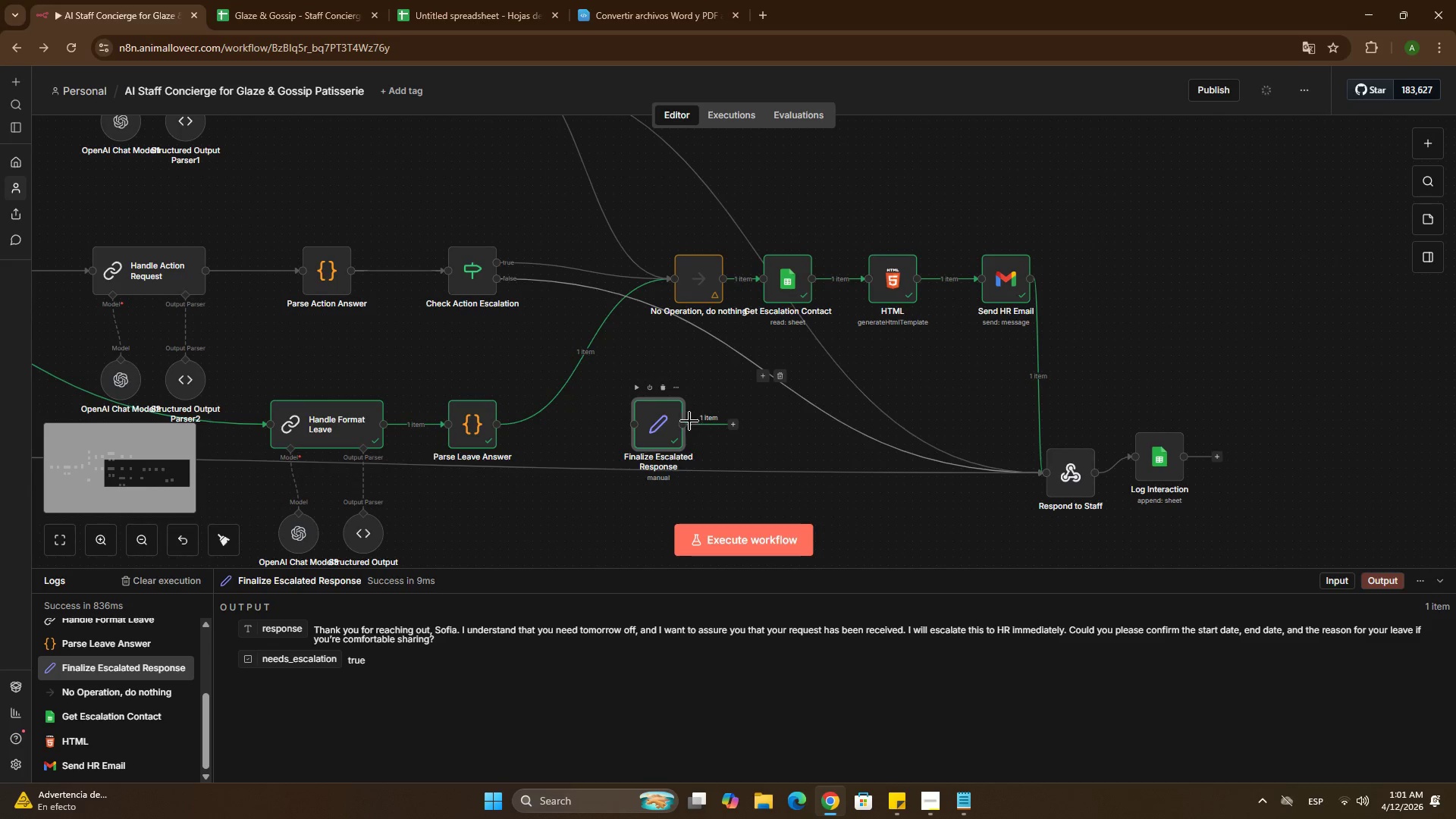 
left_click_drag(start_coordinate=[658, 426], to_coordinate=[1181, 369])
 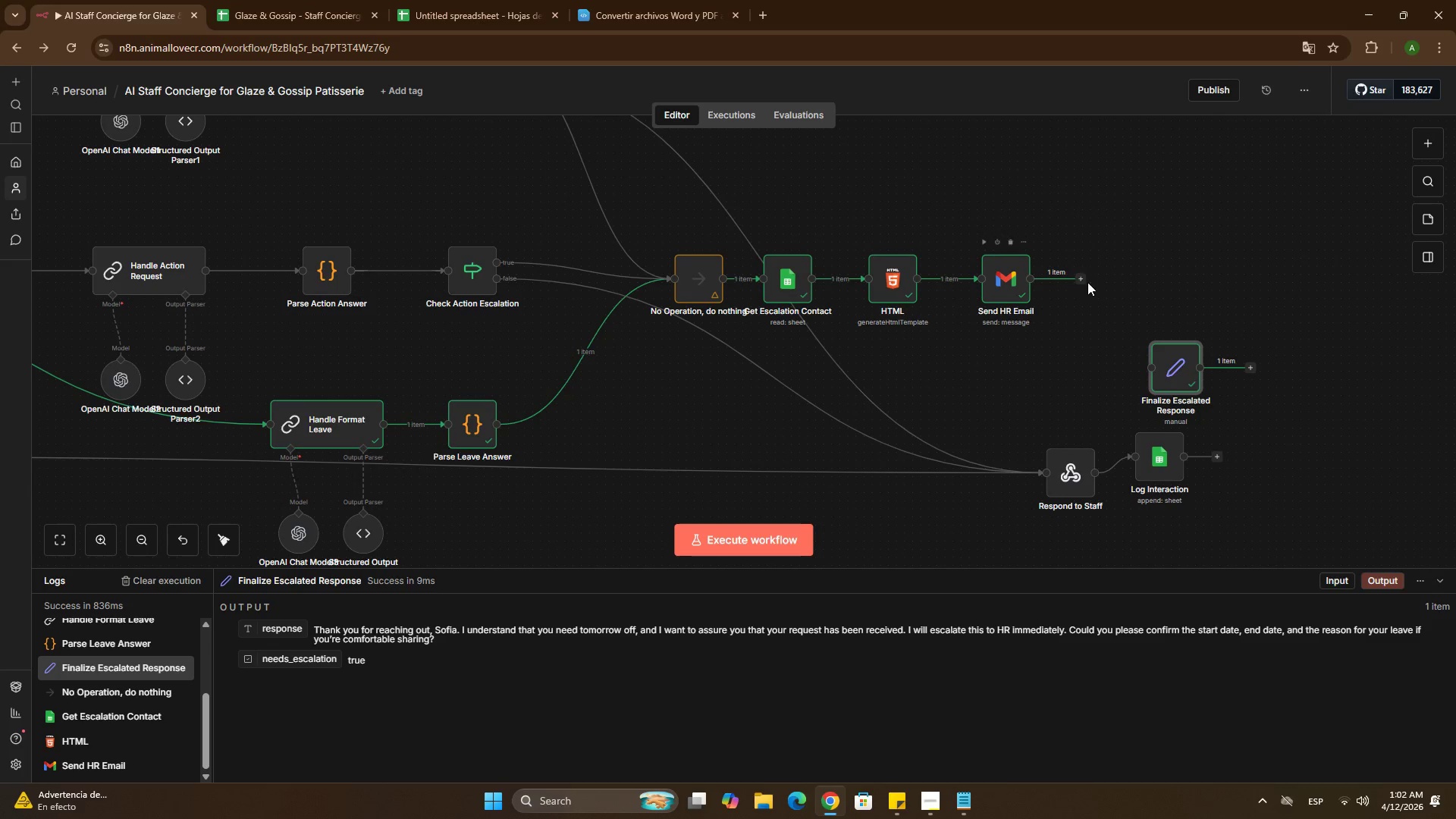 
left_click_drag(start_coordinate=[1086, 281], to_coordinate=[1150, 379])
 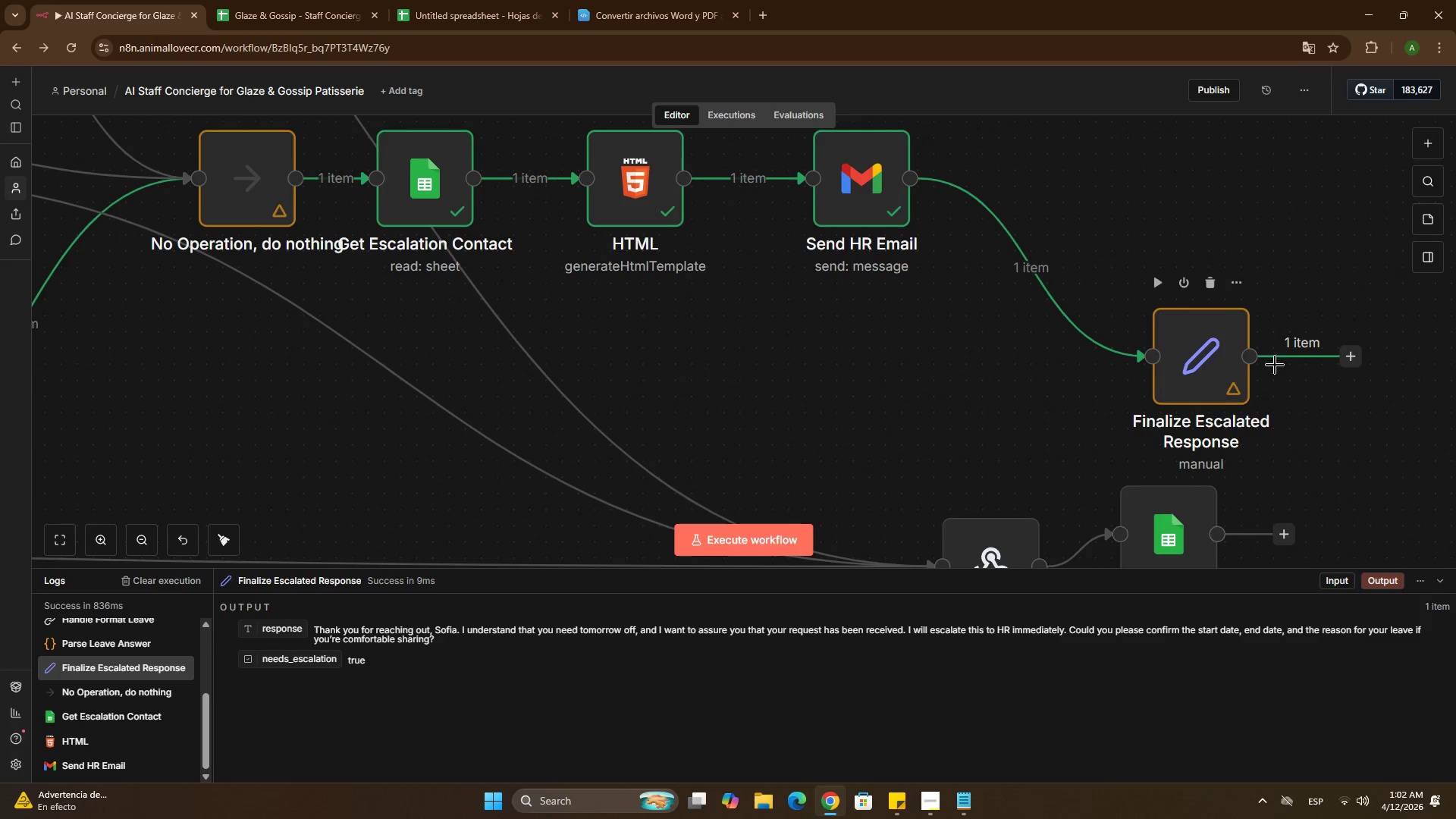 
hold_key(key=ControlLeft, duration=0.58)
scroll: coordinate [1105, 367], scroll_direction: down, amount: 3.0
 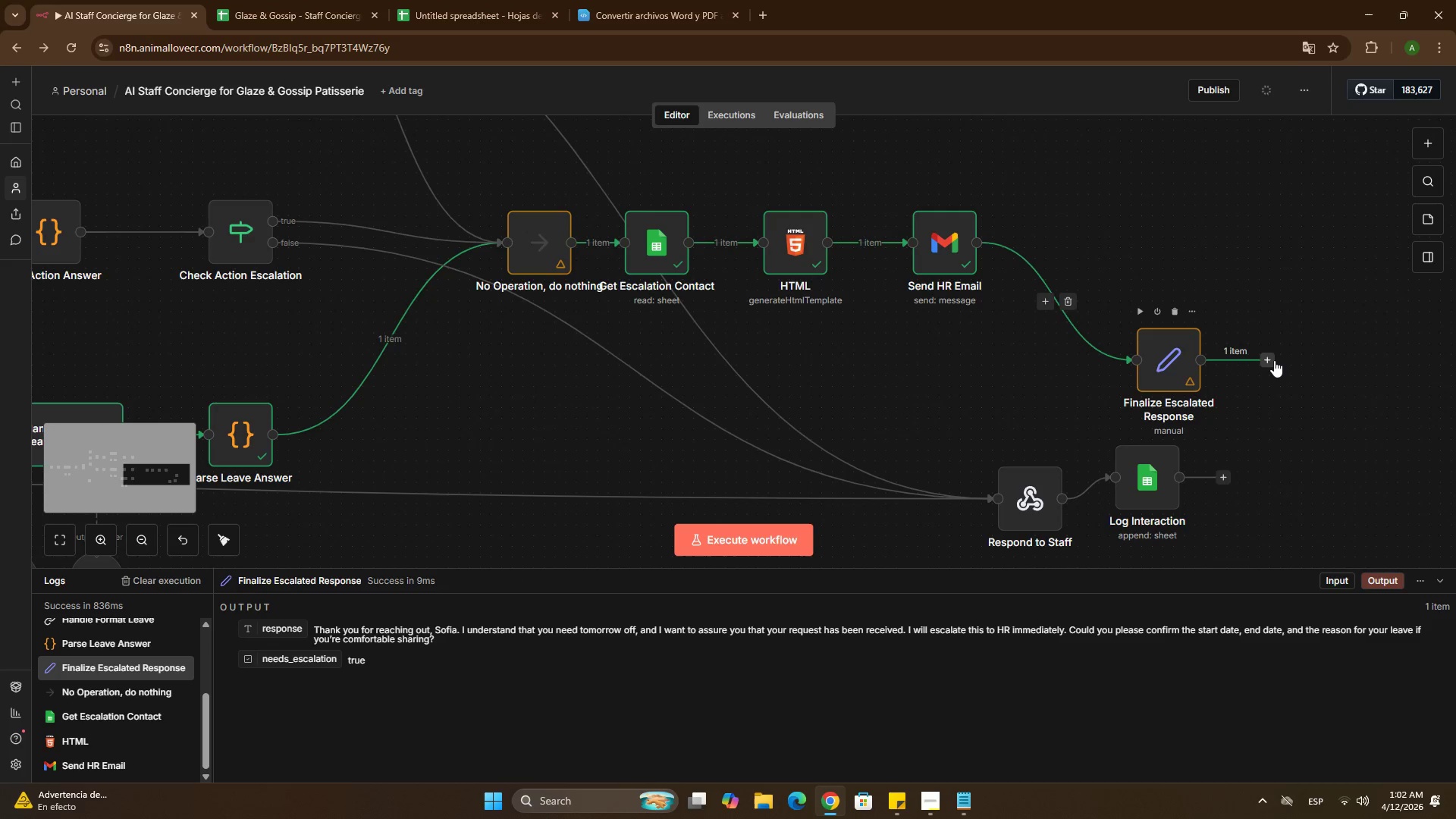 
left_click_drag(start_coordinate=[1274, 360], to_coordinate=[1011, 477])
 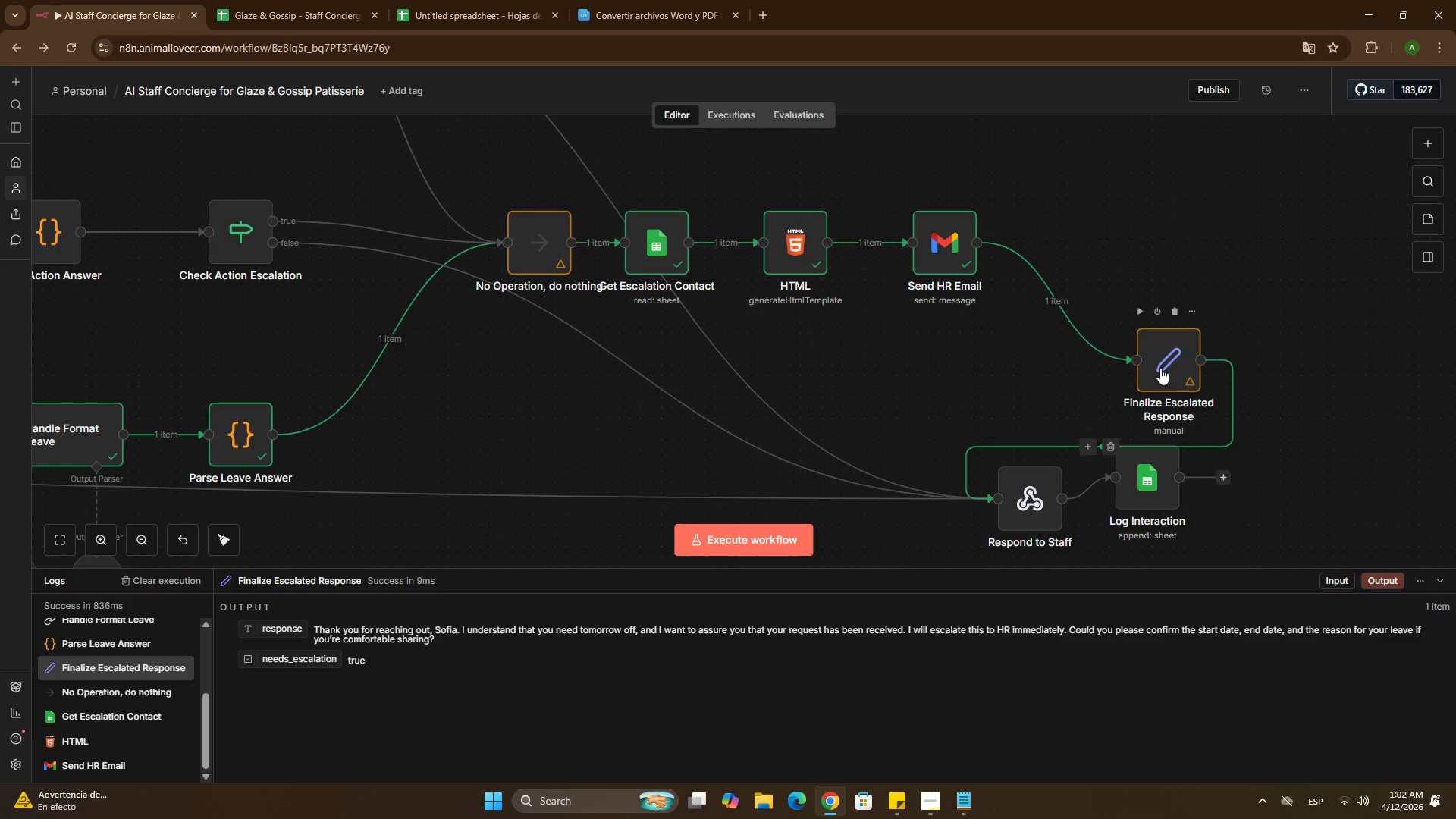 
double_click([1160, 368])
 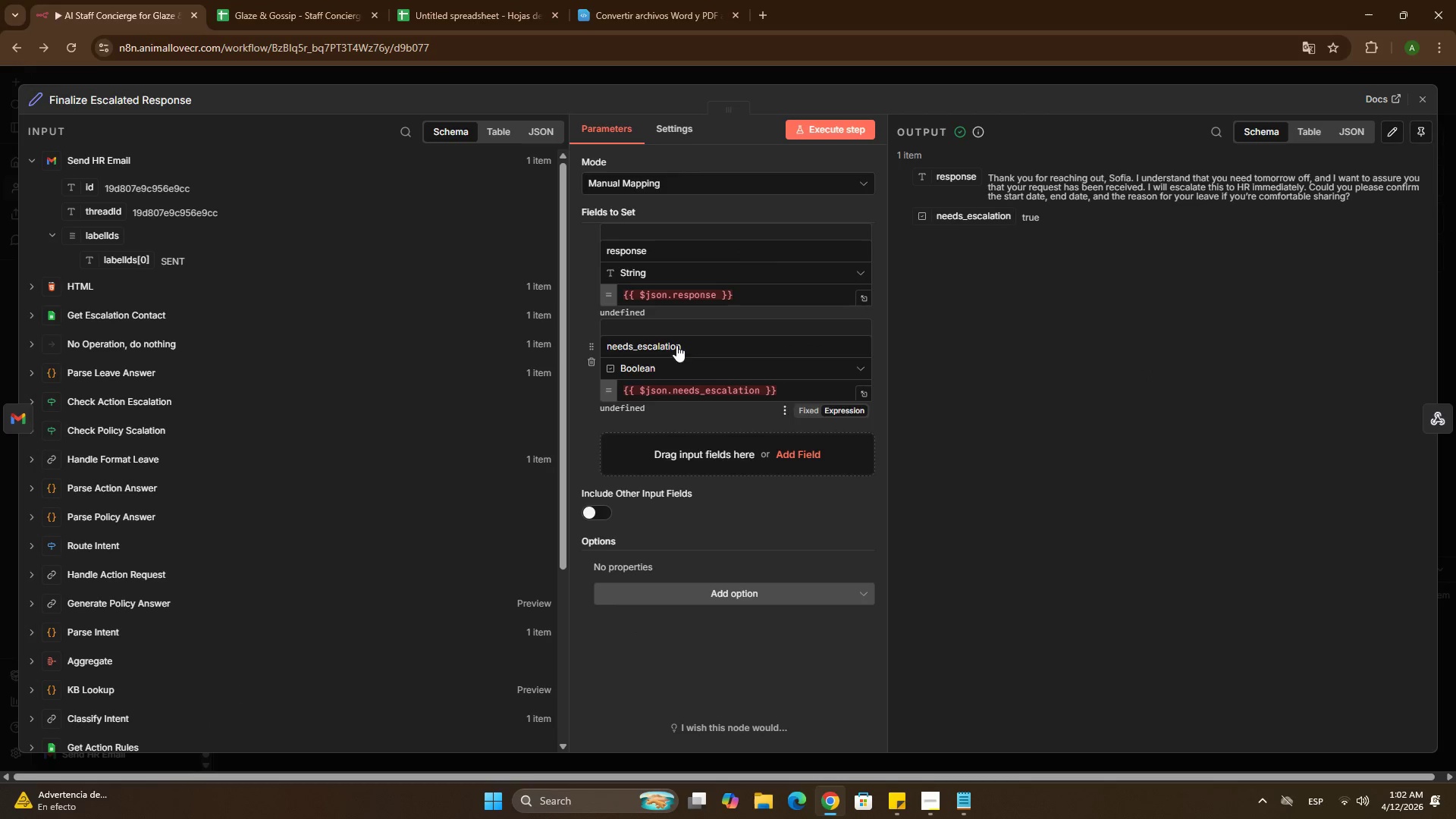 
left_click([752, 290])
 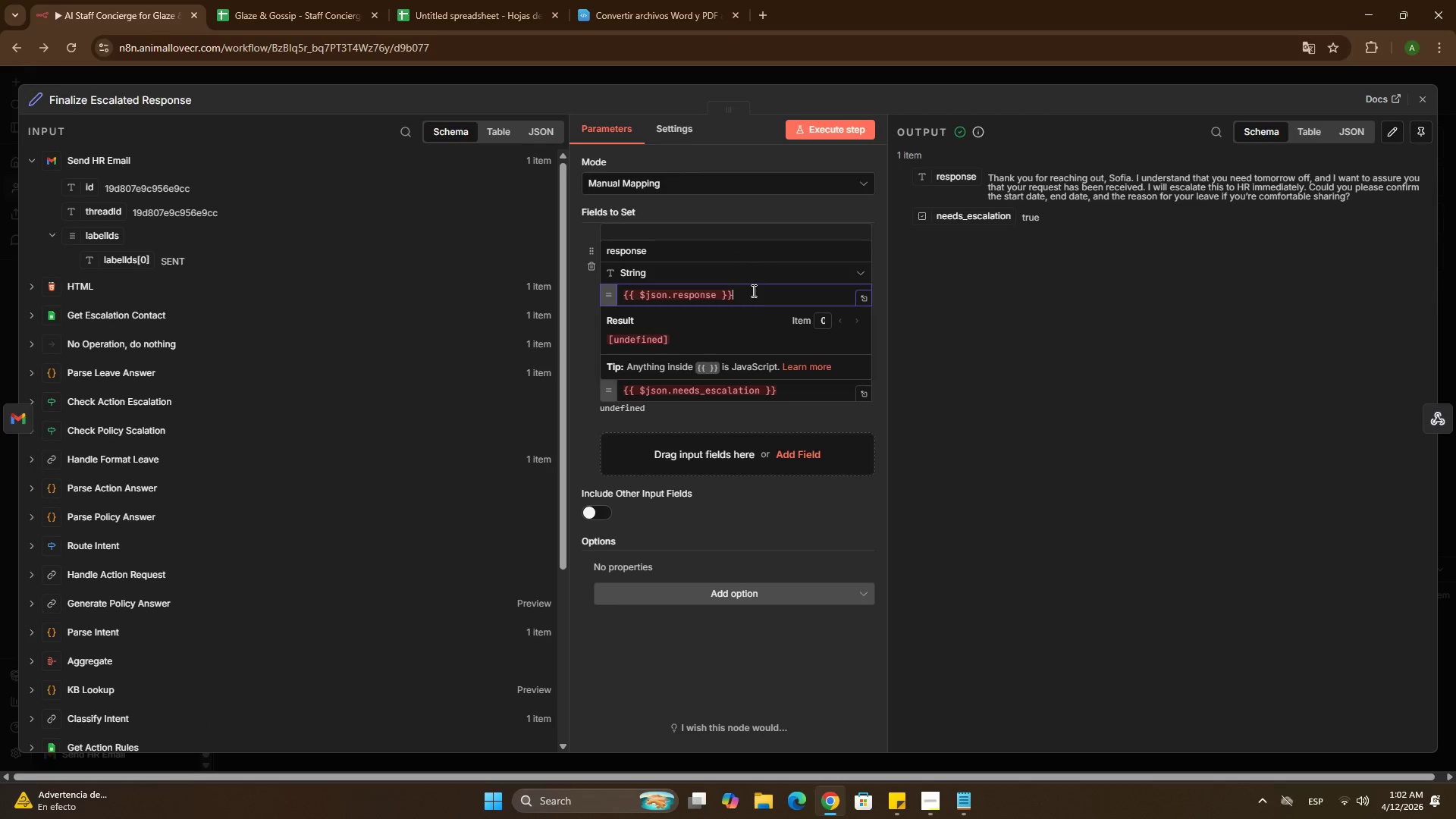 
hold_key(key=Backspace, duration=1.28)
 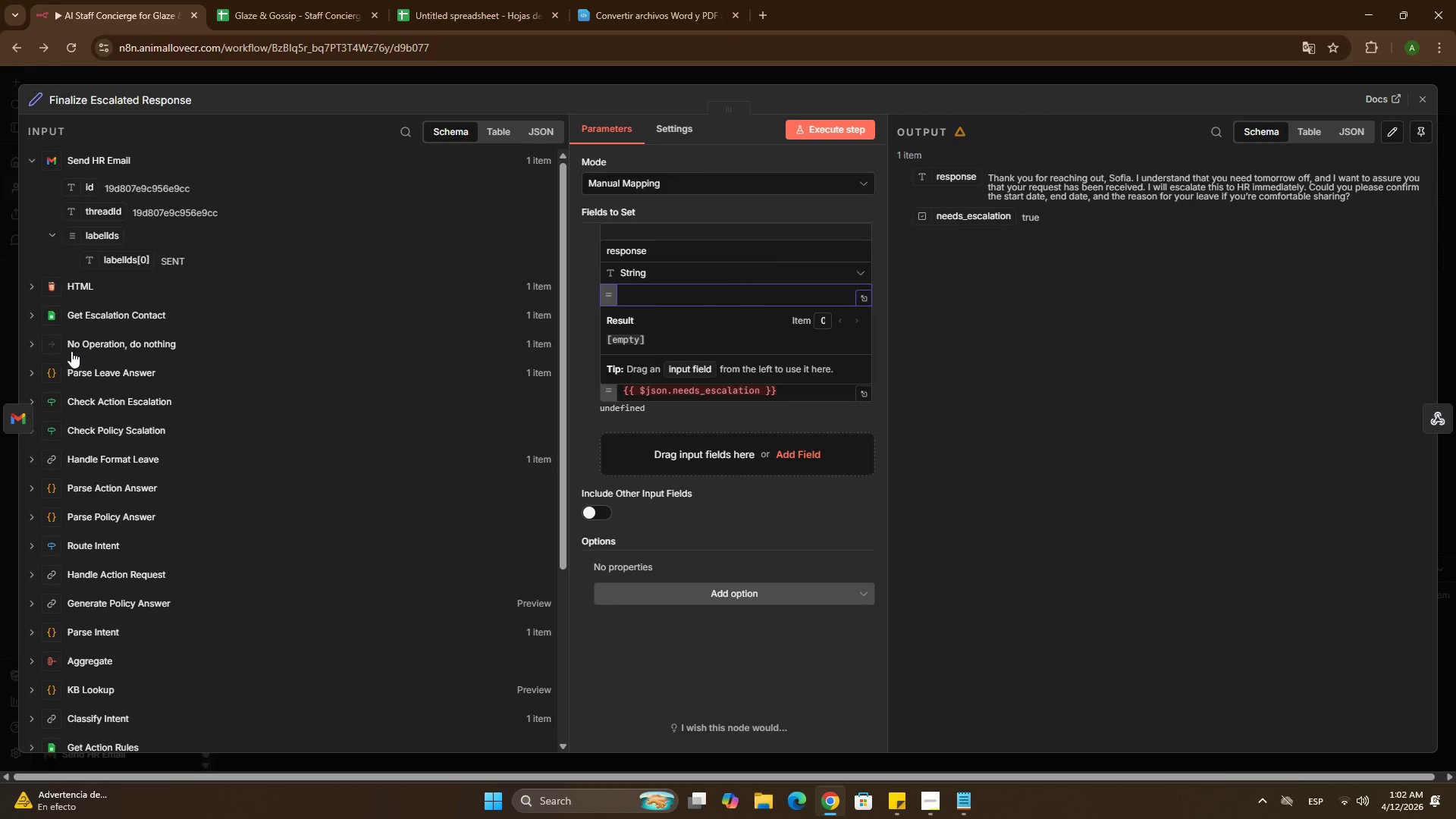 
left_click([71, 350])
 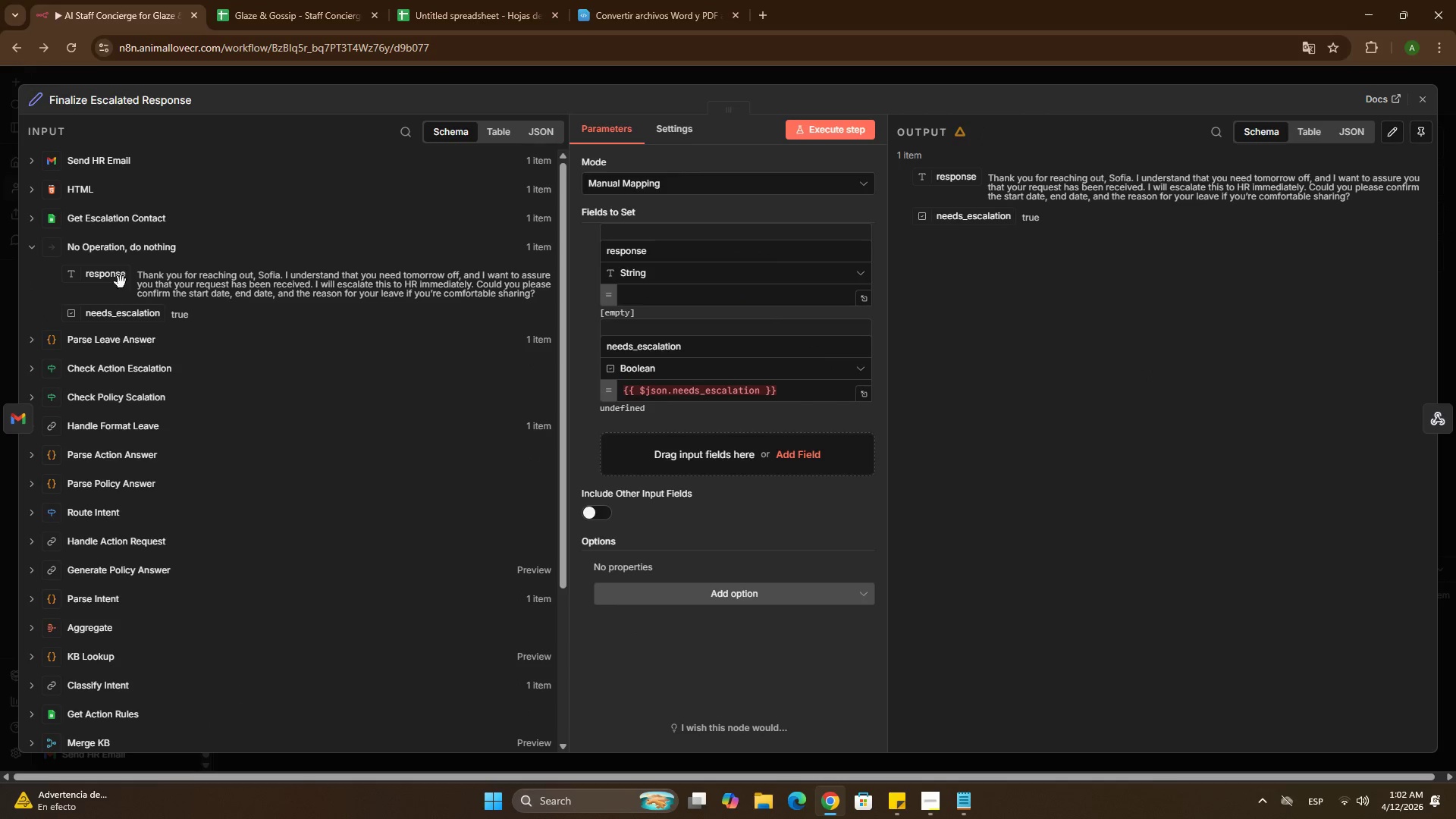 
left_click_drag(start_coordinate=[115, 278], to_coordinate=[695, 297])
 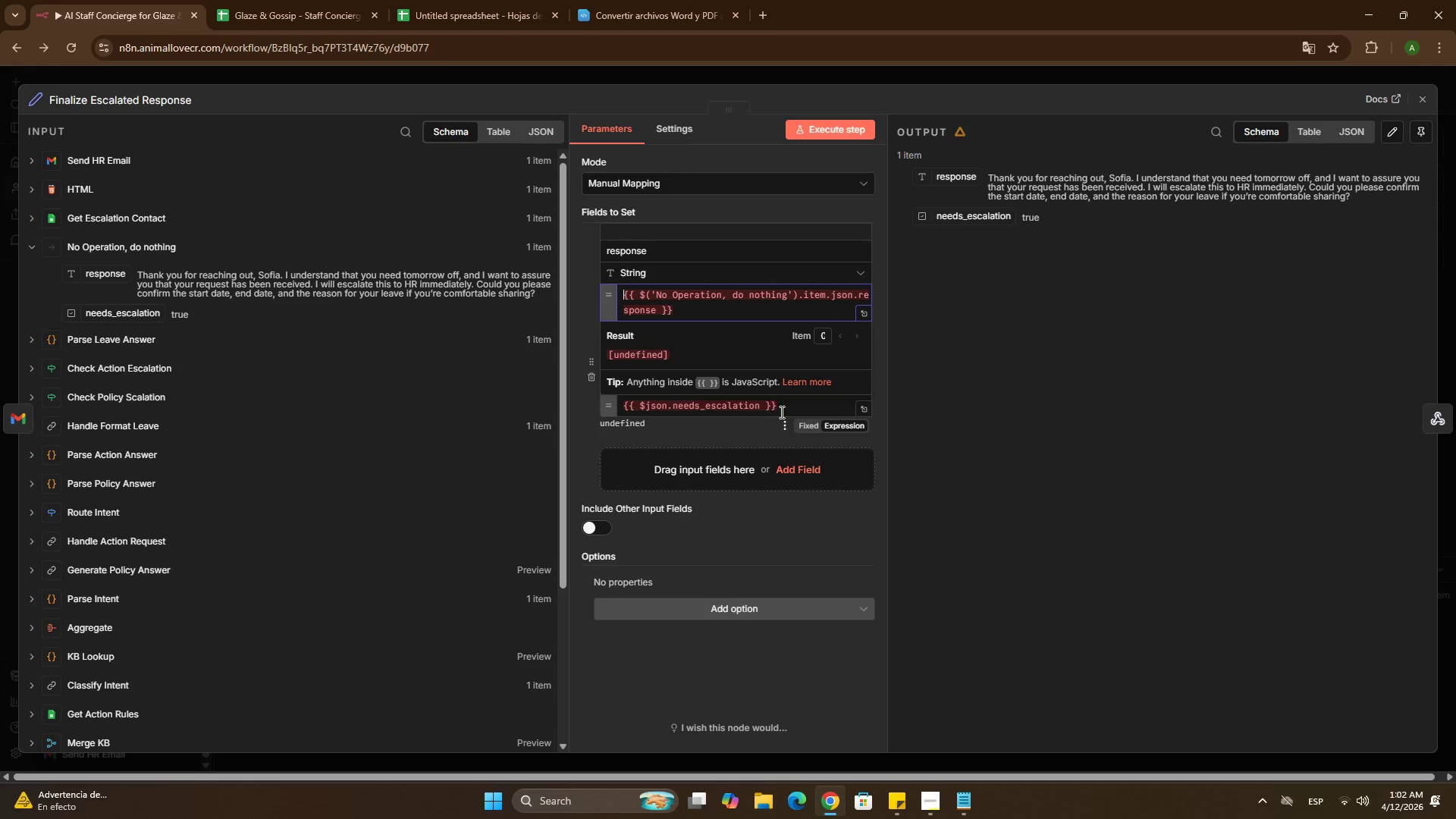 
left_click([780, 412])
 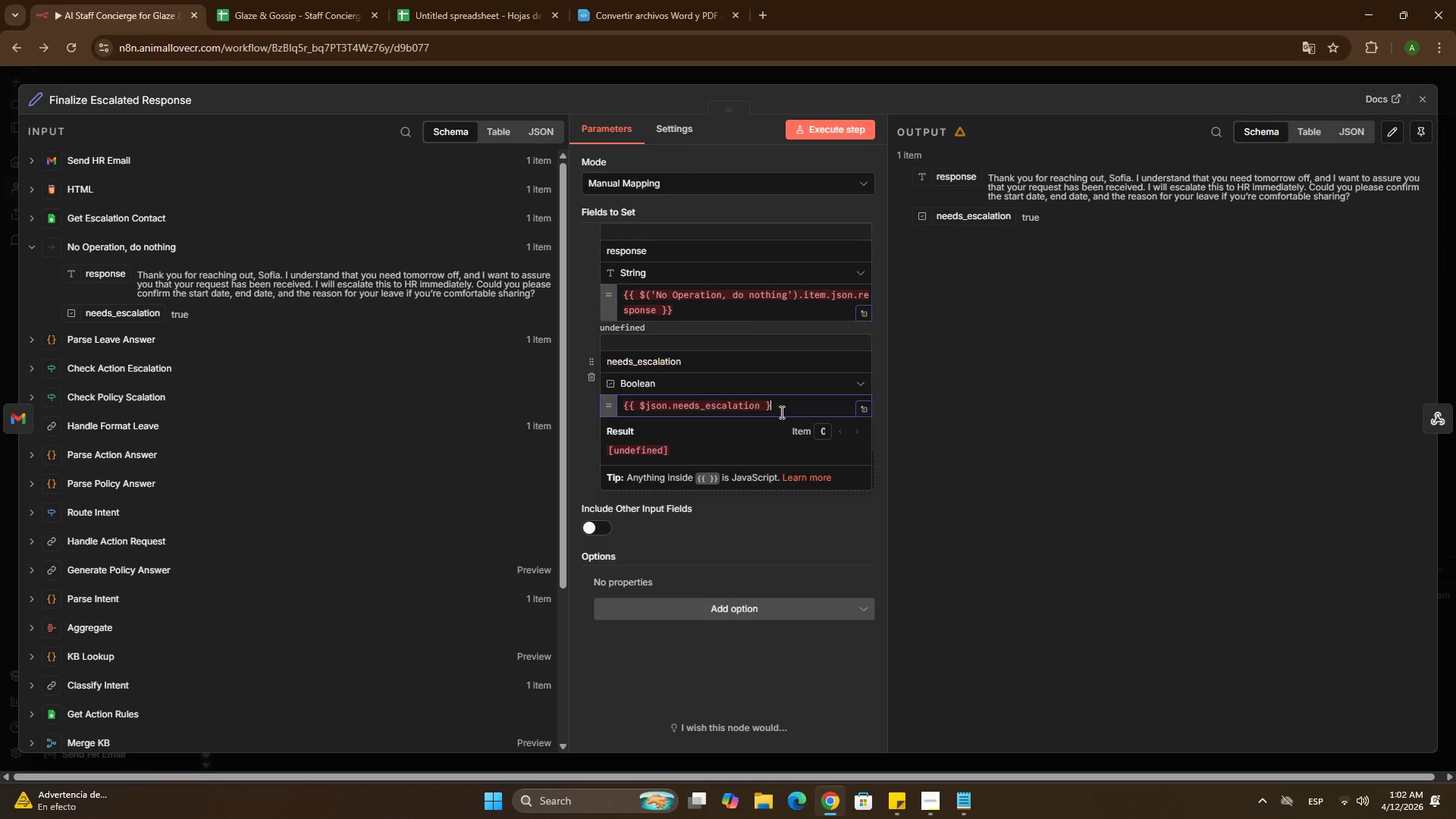 
hold_key(key=Backspace, duration=1.5)
 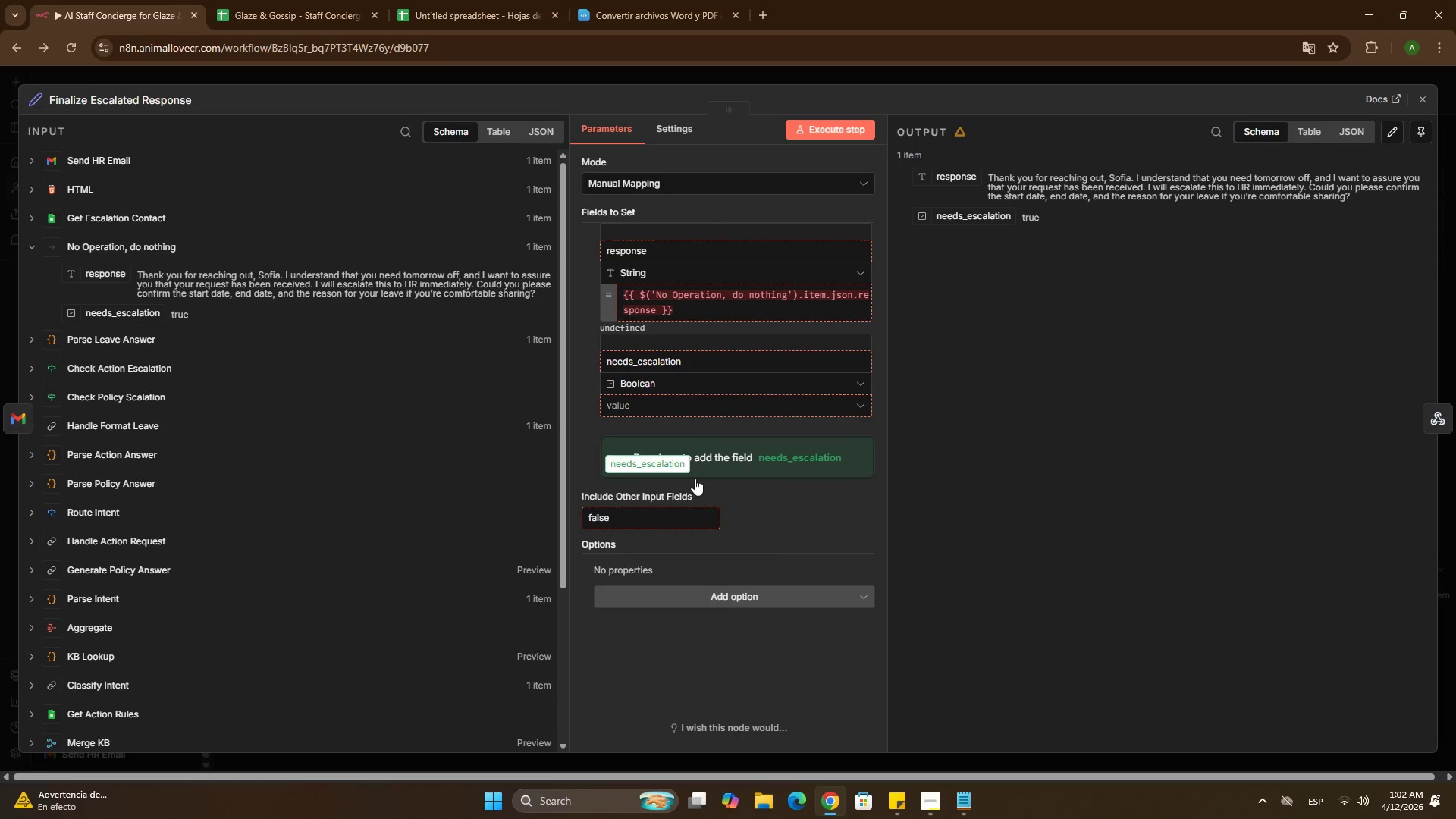 
hold_key(key=Backspace, duration=0.33)
 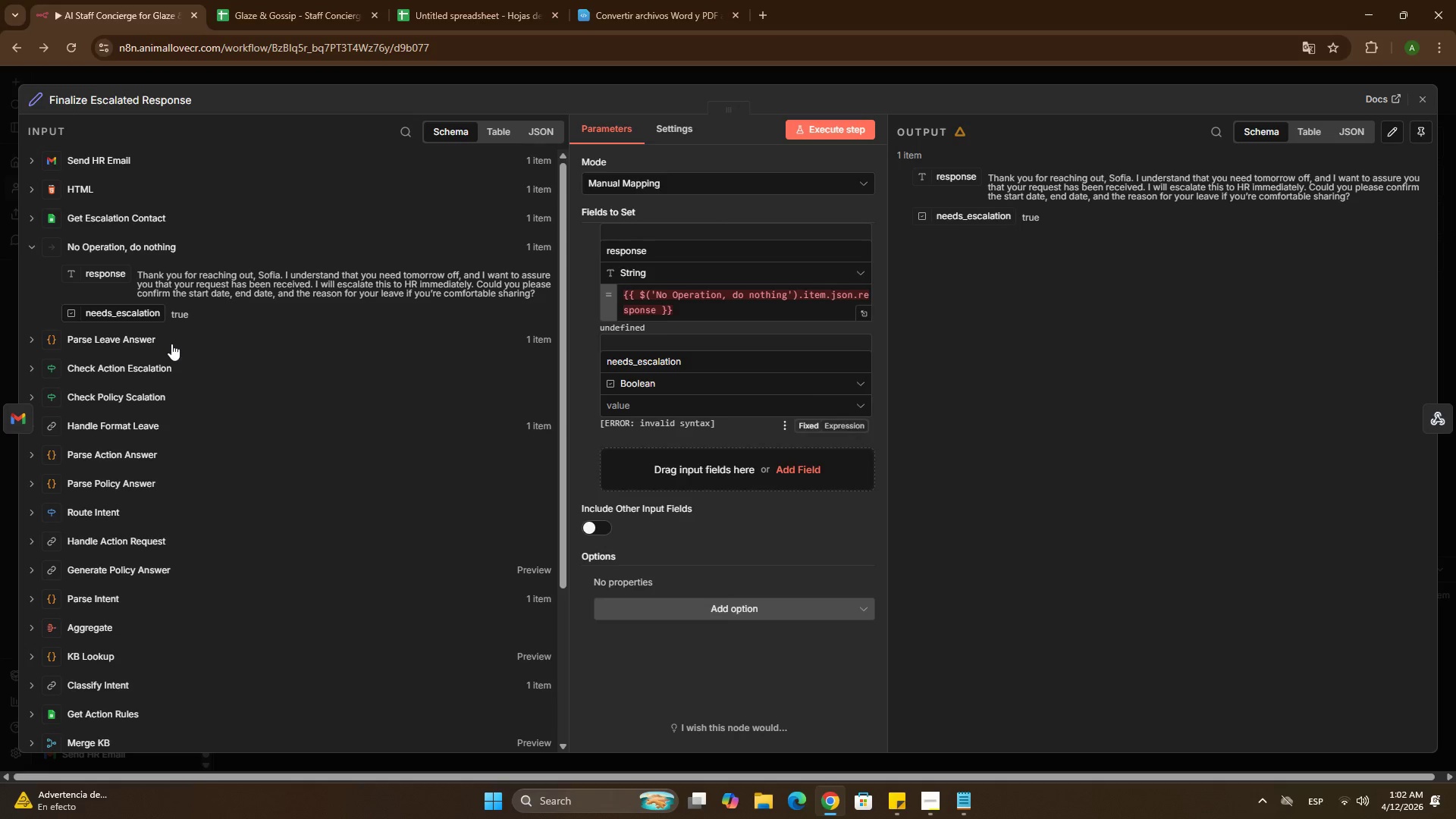 
left_click_drag(start_coordinate=[101, 315], to_coordinate=[648, 414])
 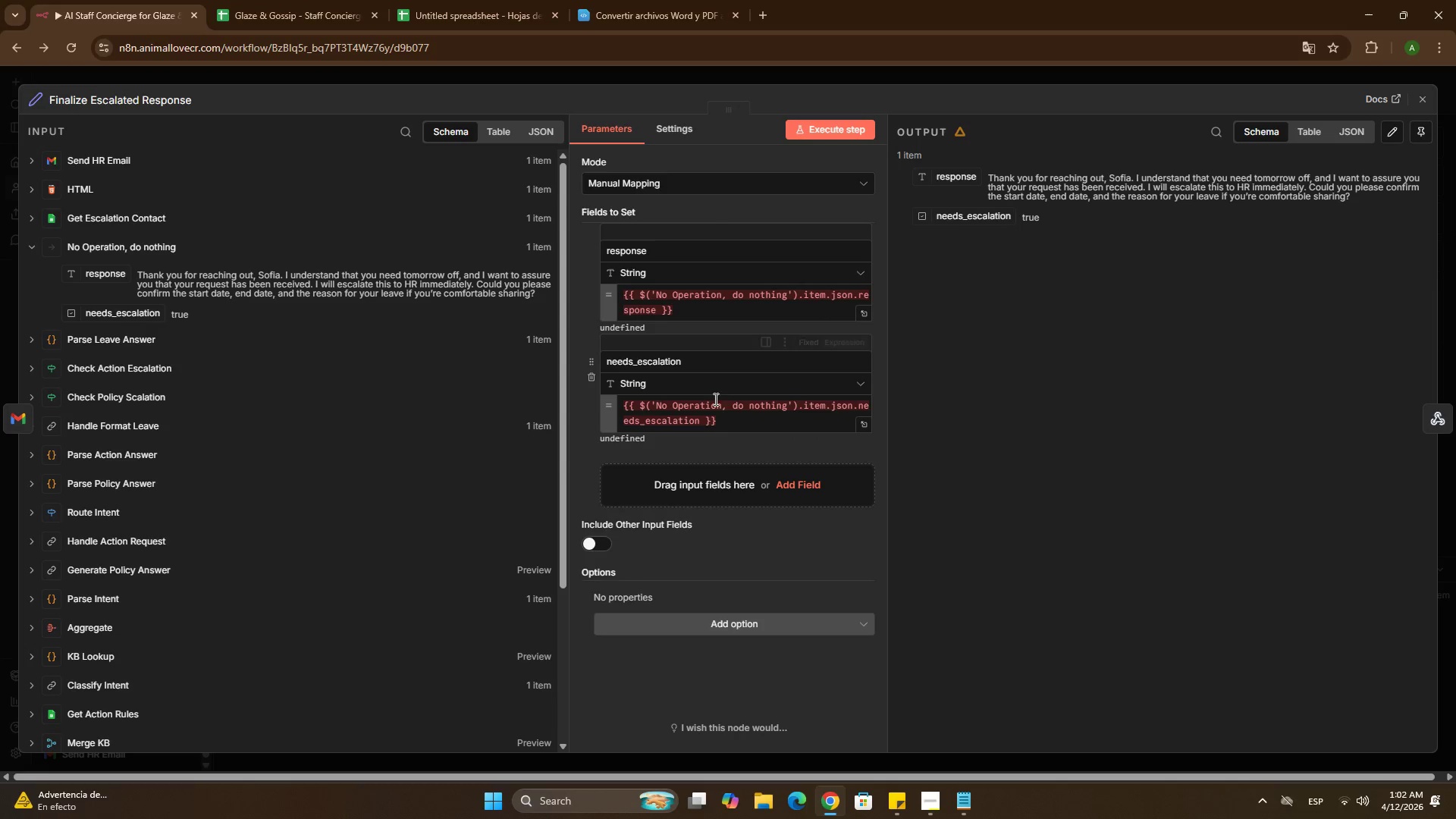 
left_click_drag(start_coordinate=[726, 416], to_coordinate=[620, 401])
 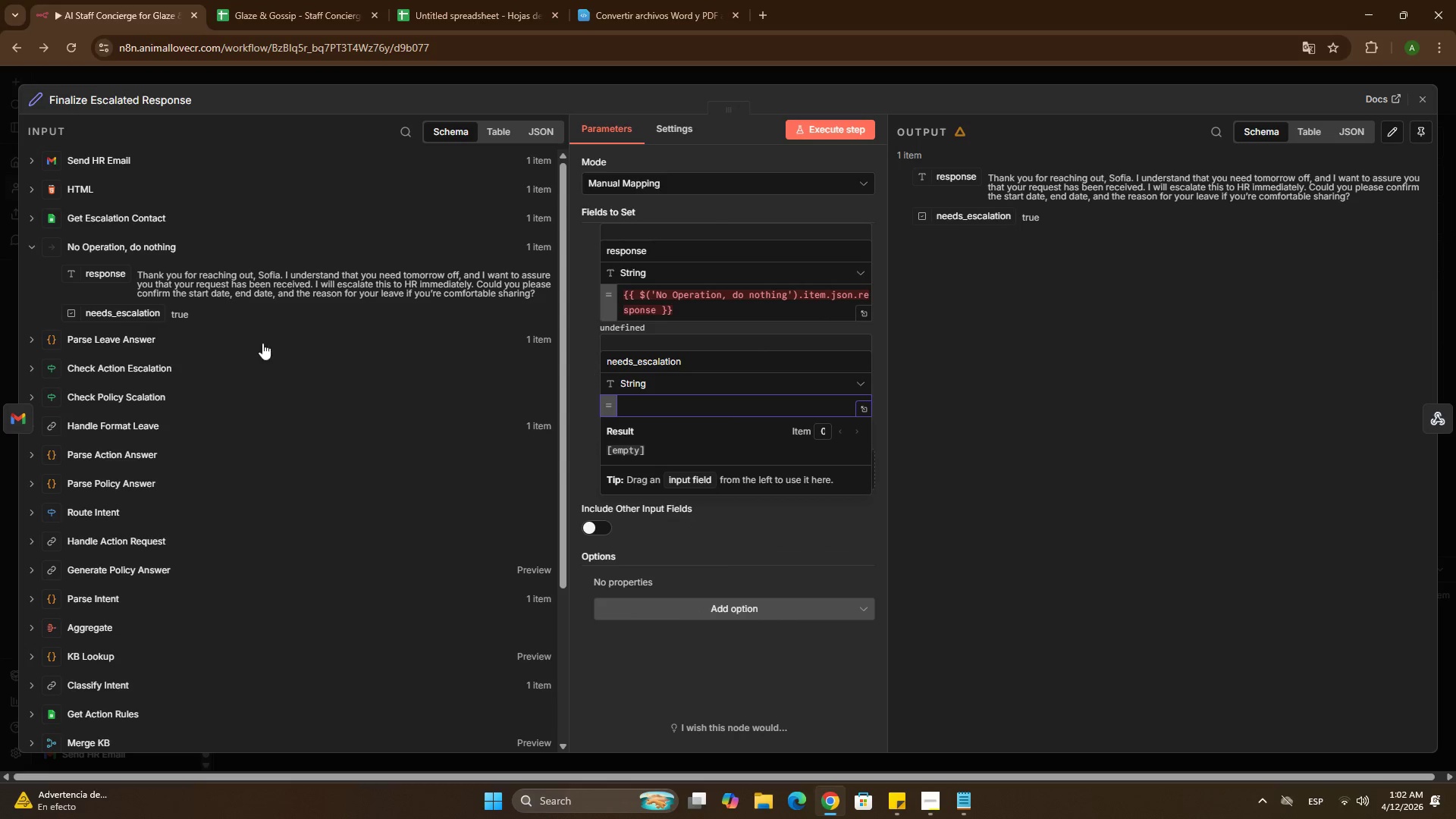 
key(Backspace)
 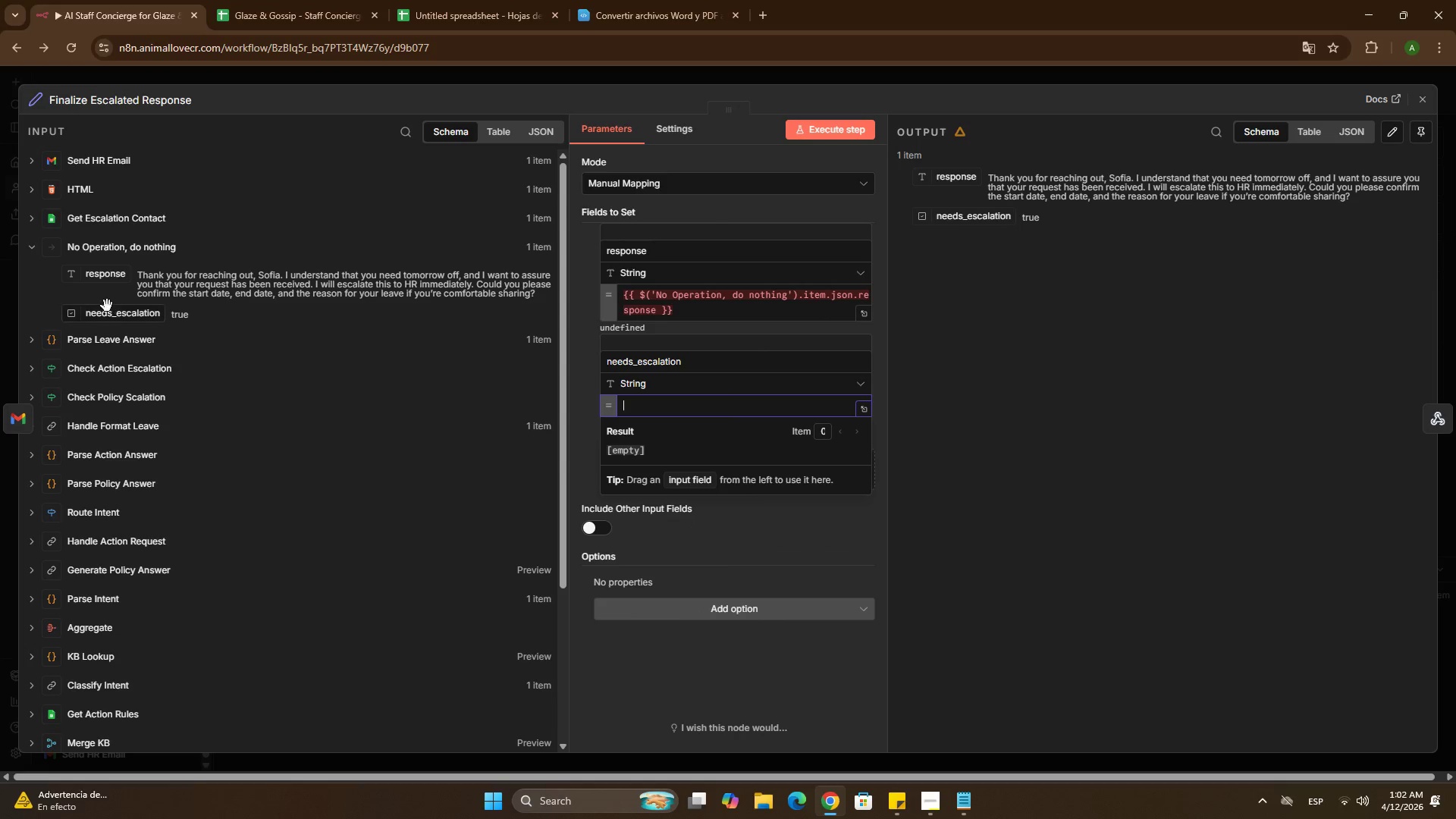 
left_click_drag(start_coordinate=[107, 306], to_coordinate=[648, 403])
 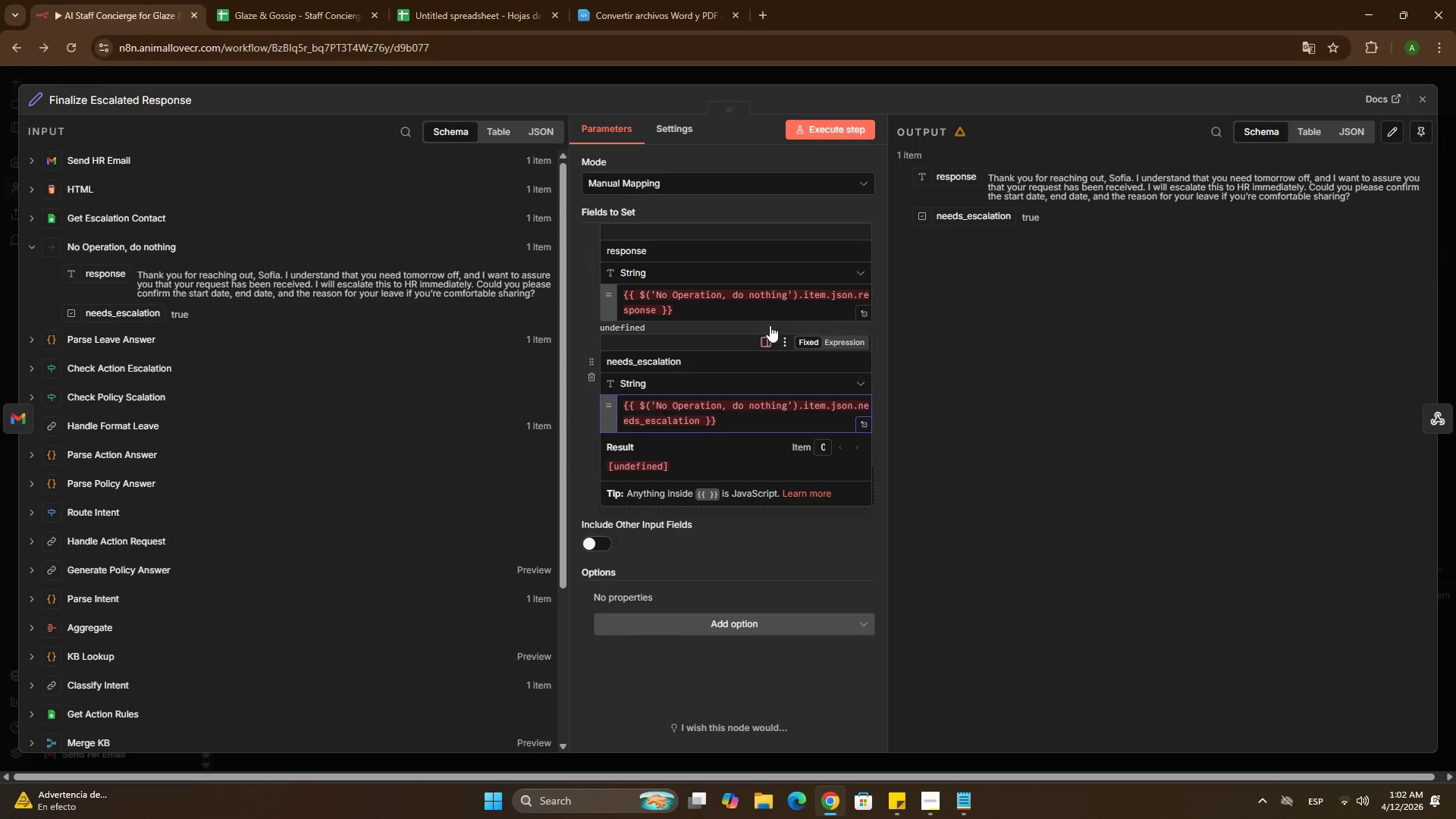 
double_click([810, 295])
 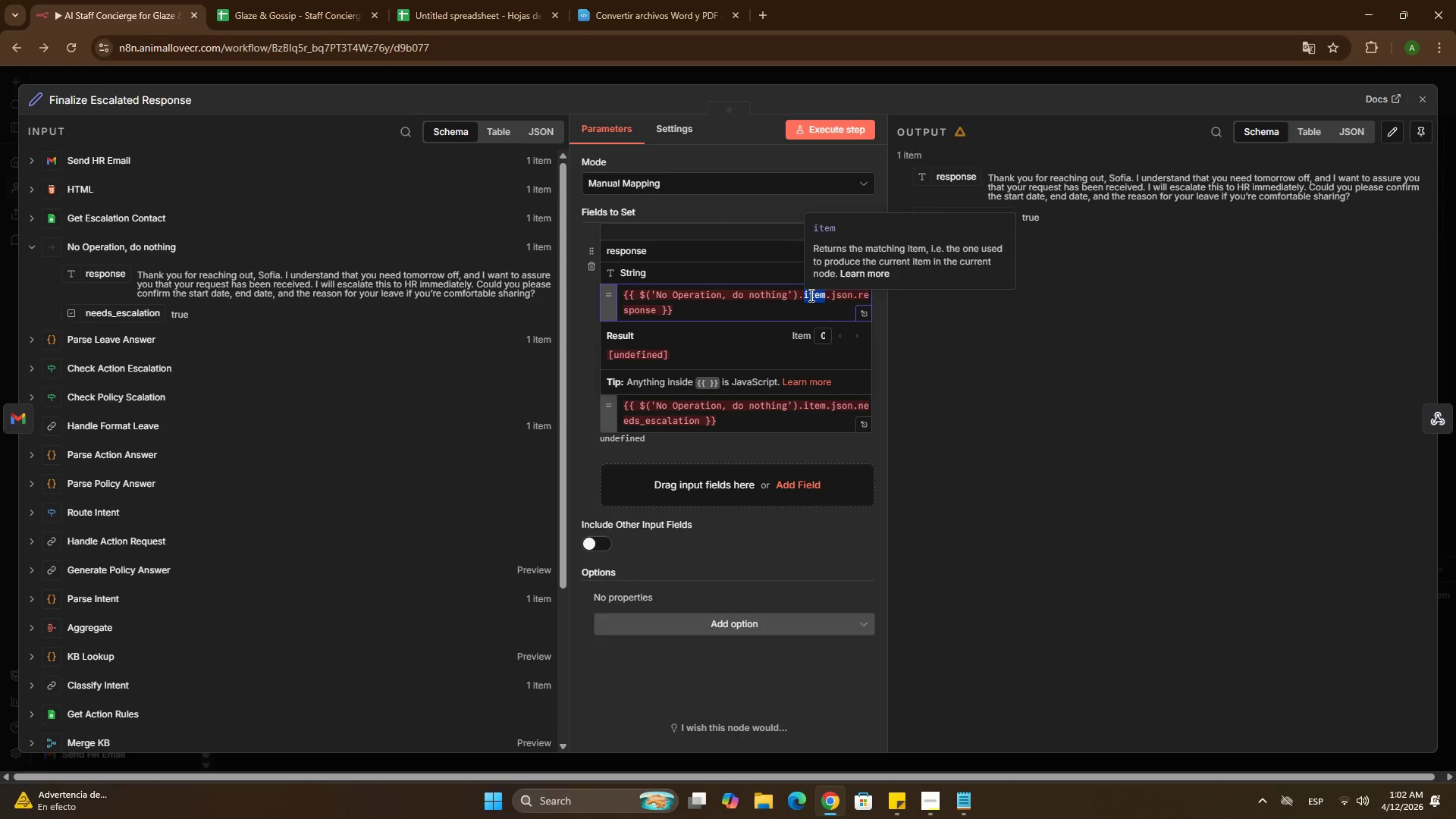 
key(F)
 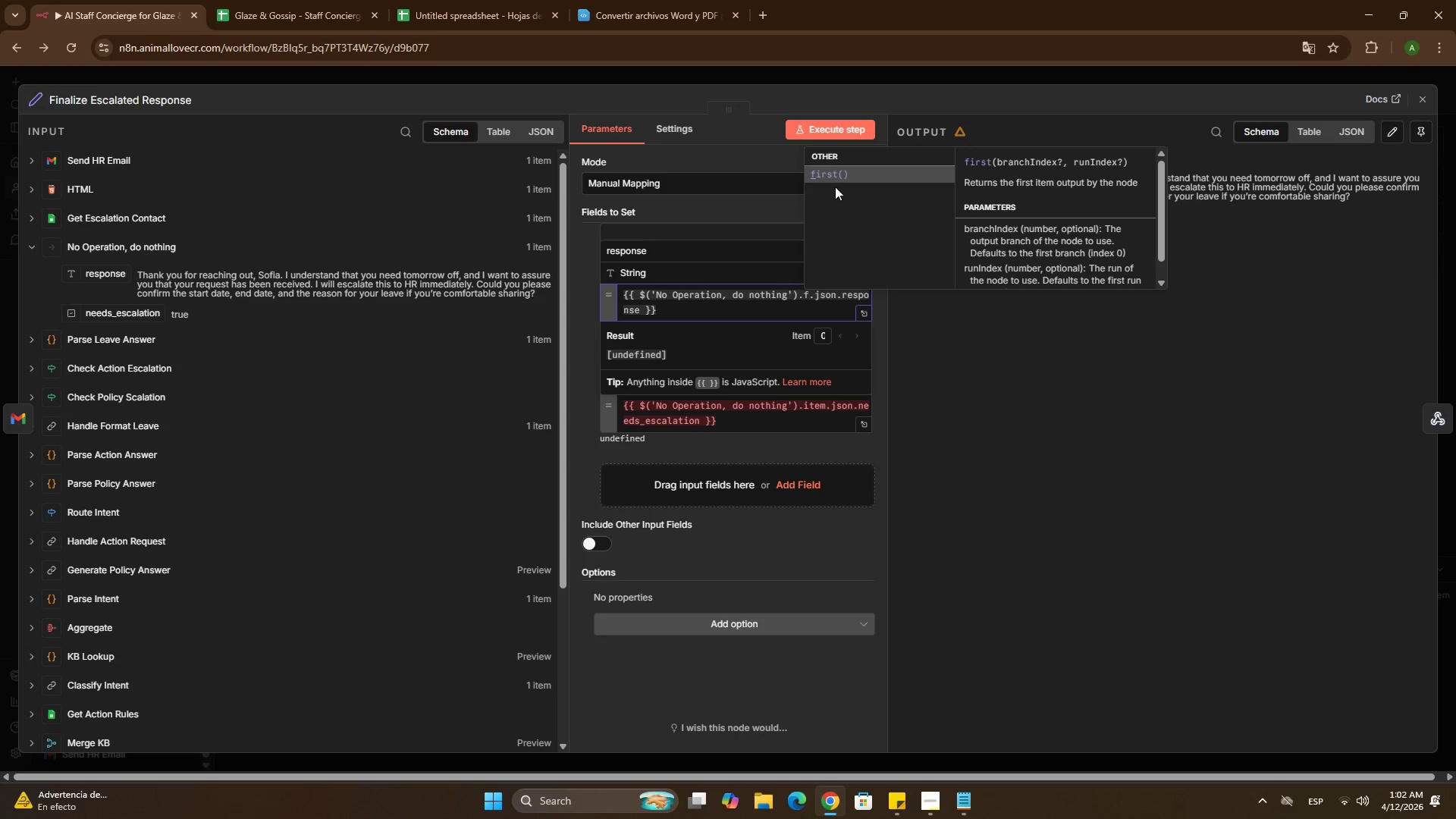 
left_click([835, 177])
 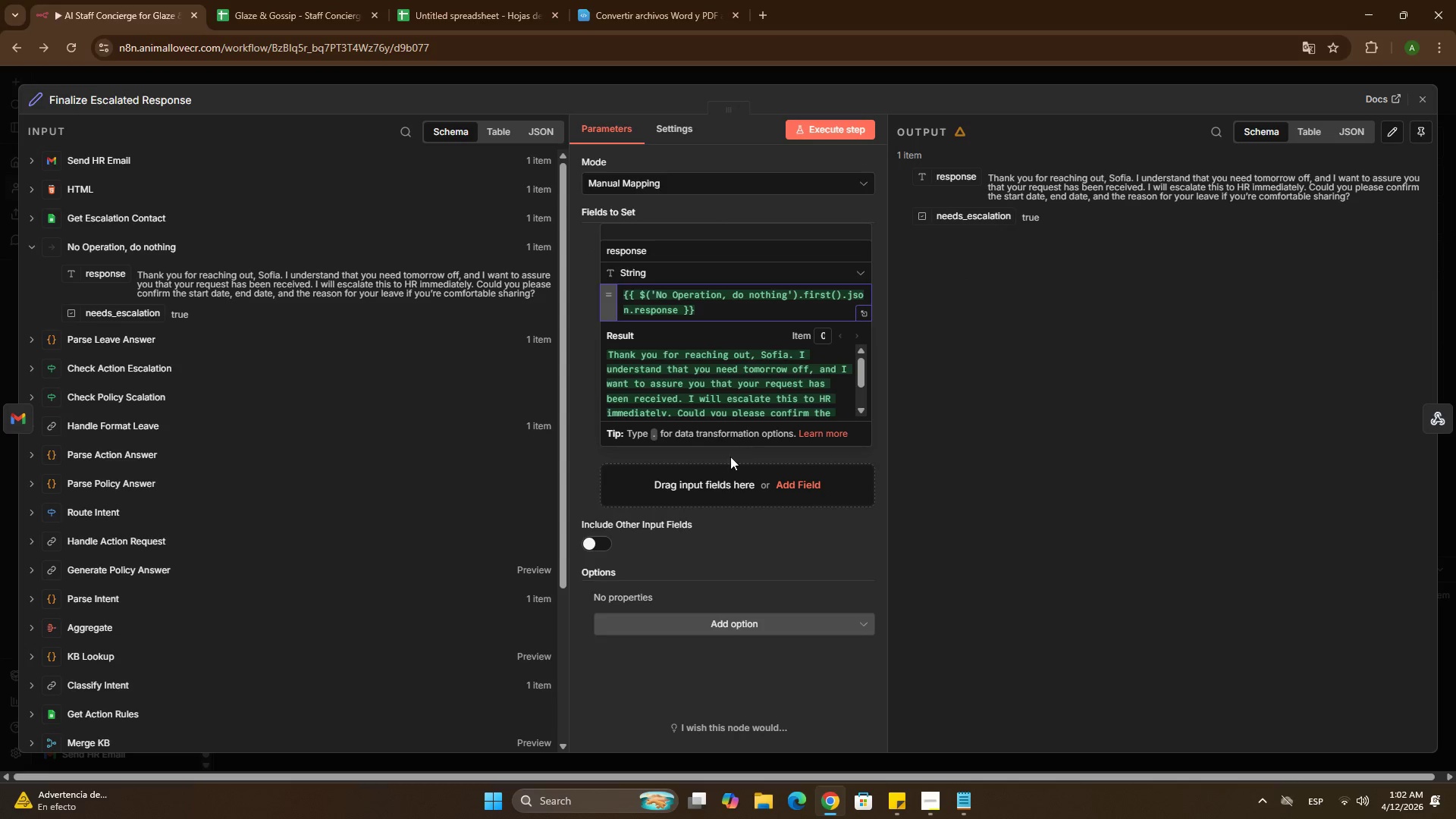 
left_click([730, 459])
 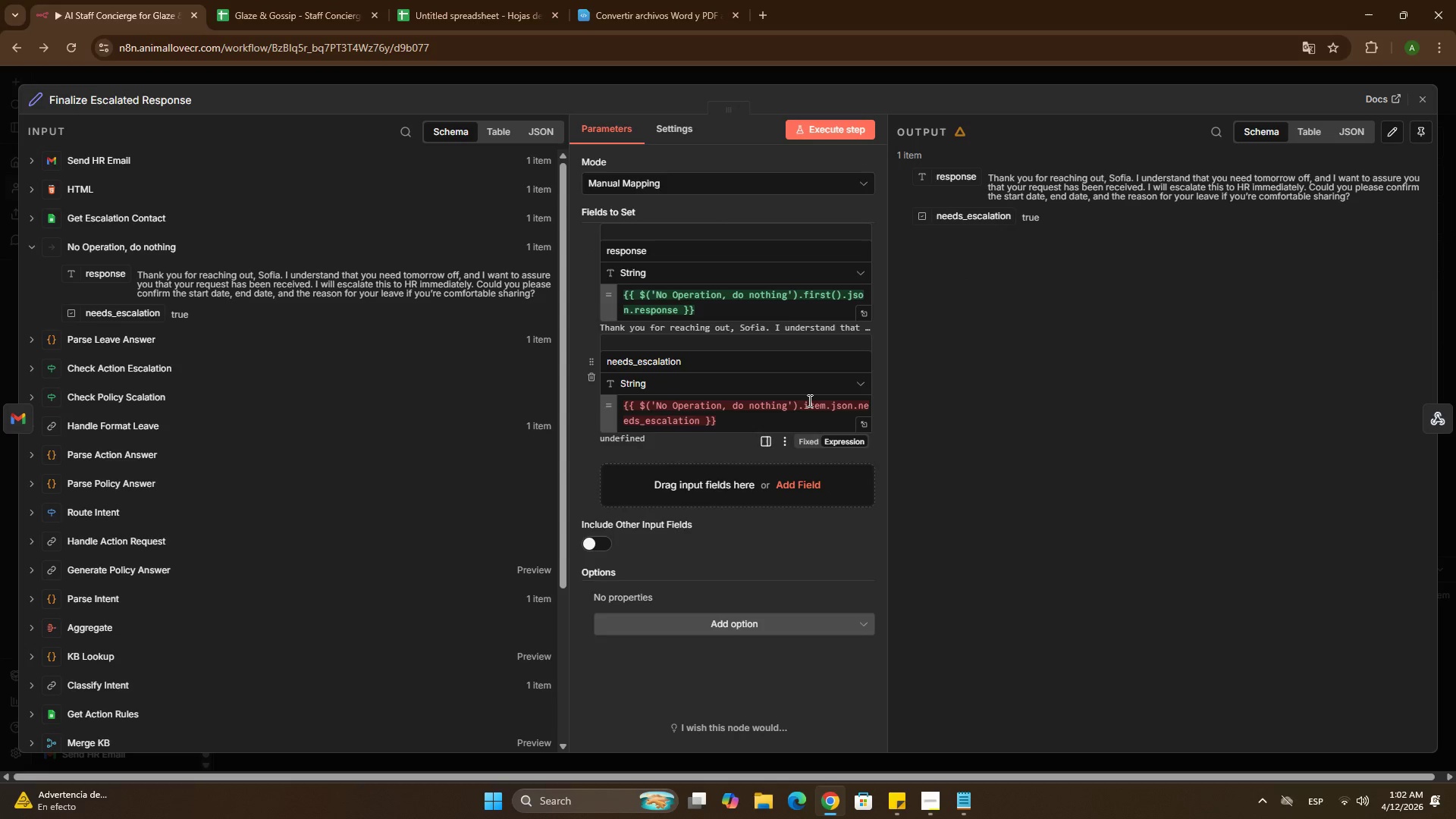 
double_click([808, 400])
 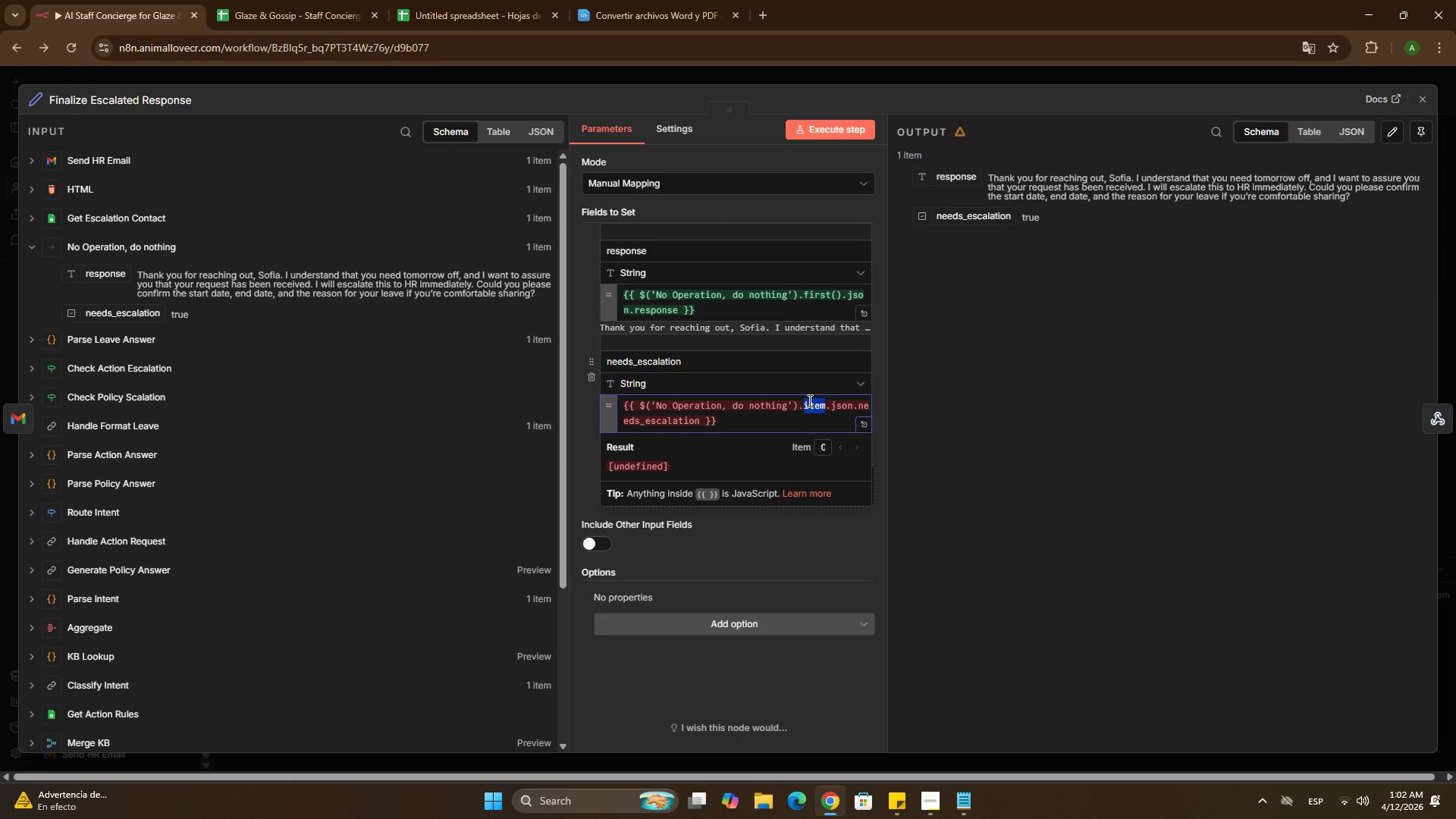 
type(fi)
 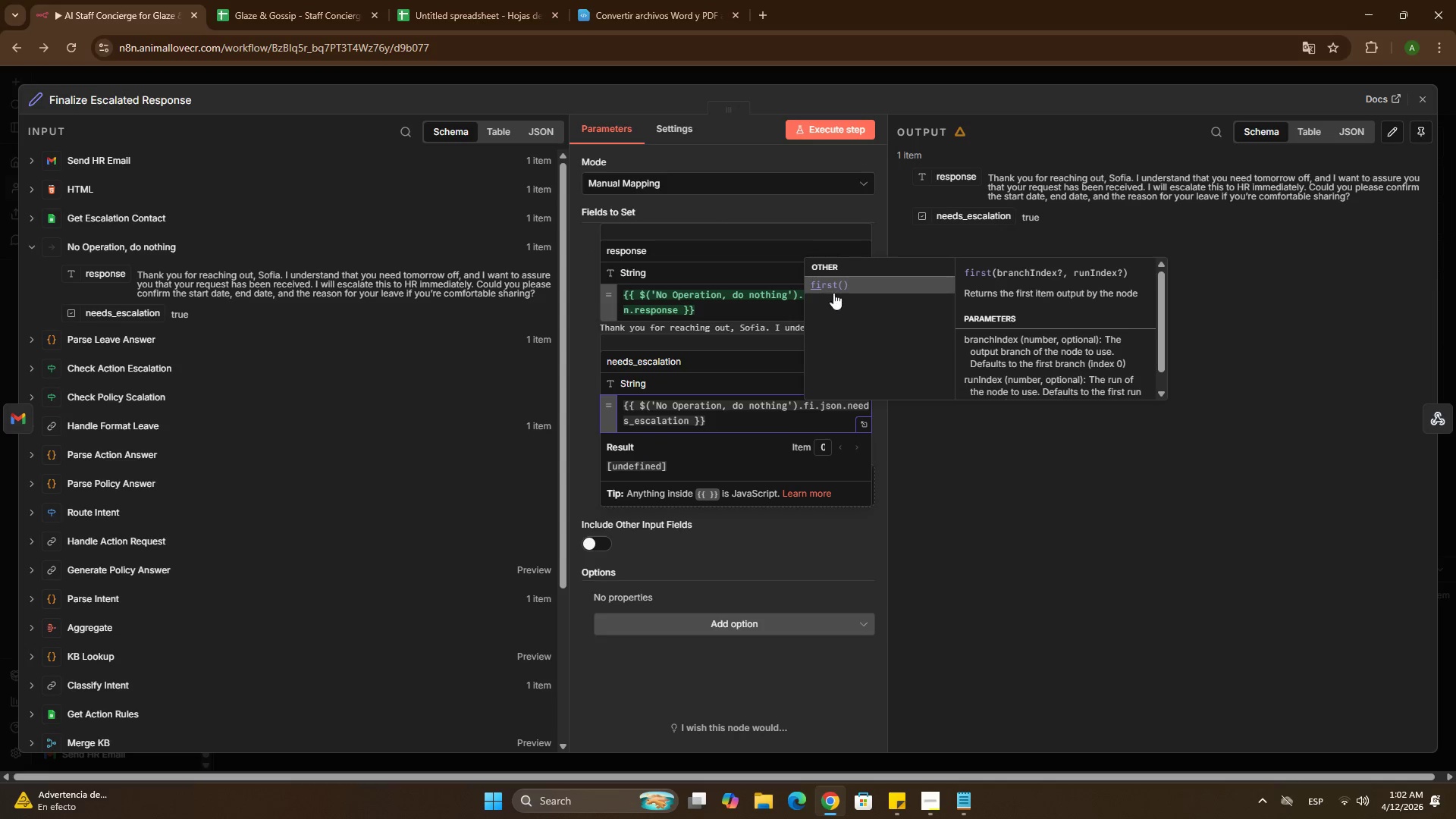 
left_click([833, 284])
 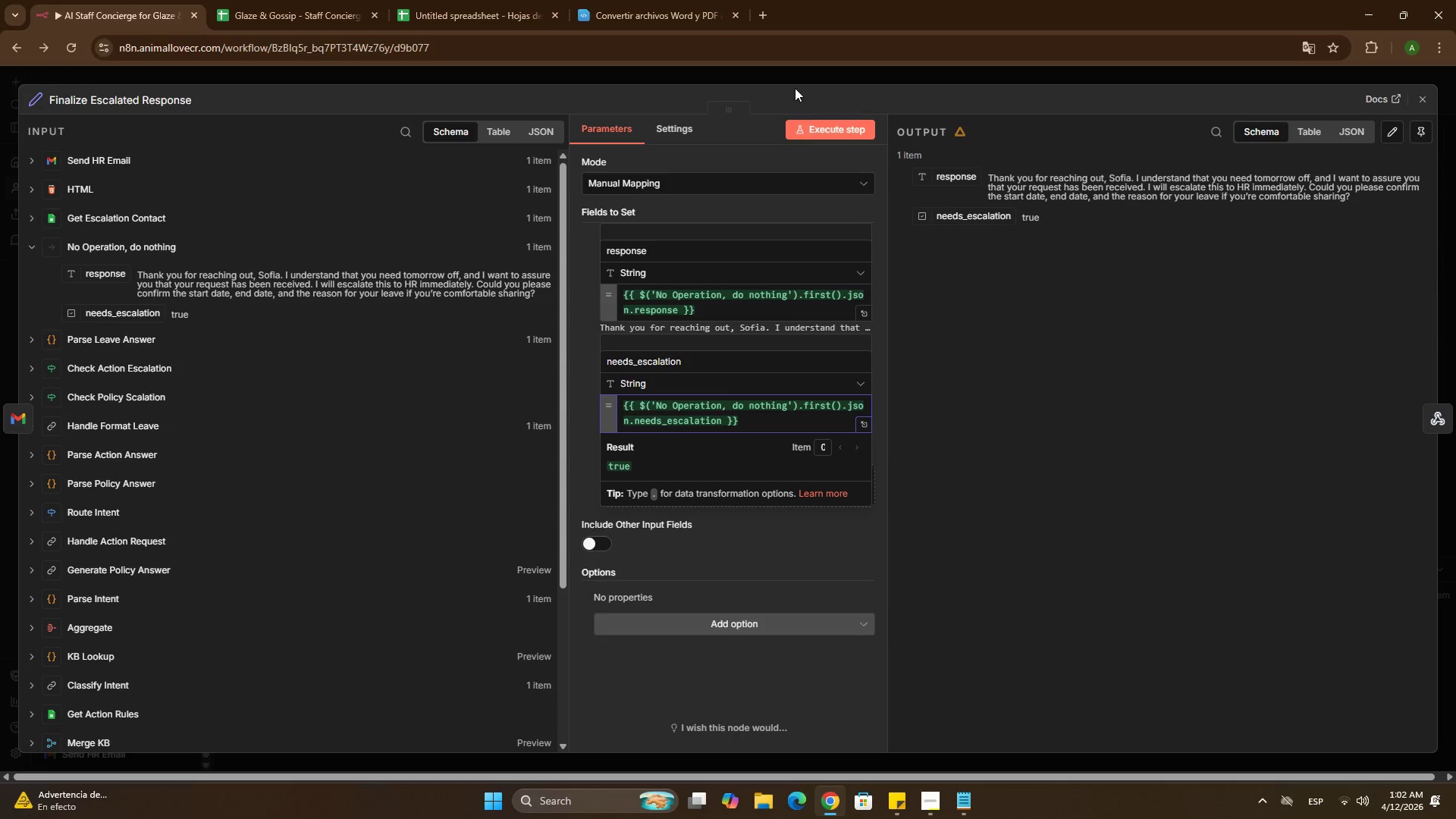 
left_click([792, 81])
 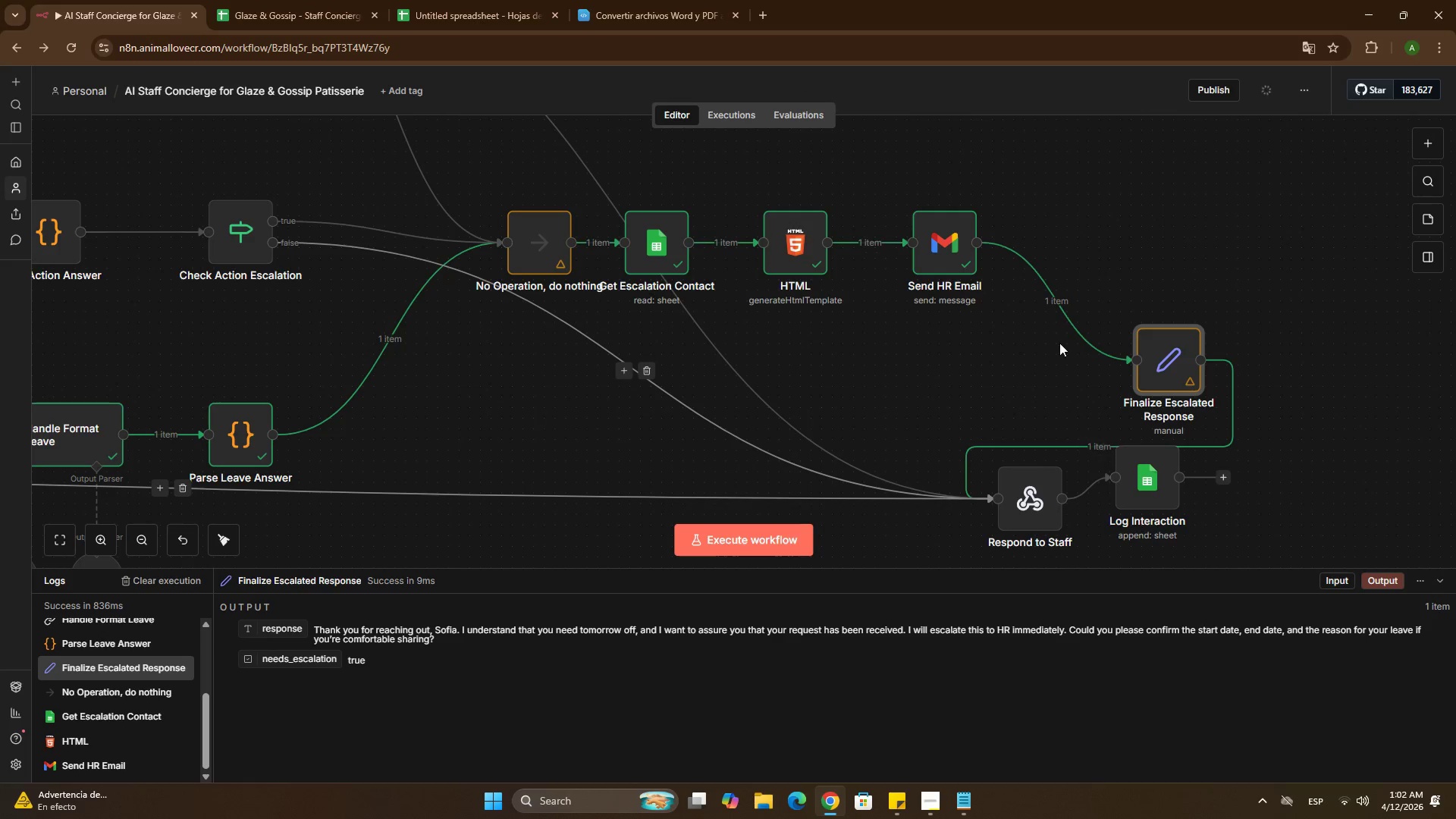 
left_click_drag(start_coordinate=[1171, 357], to_coordinate=[1049, 338])
 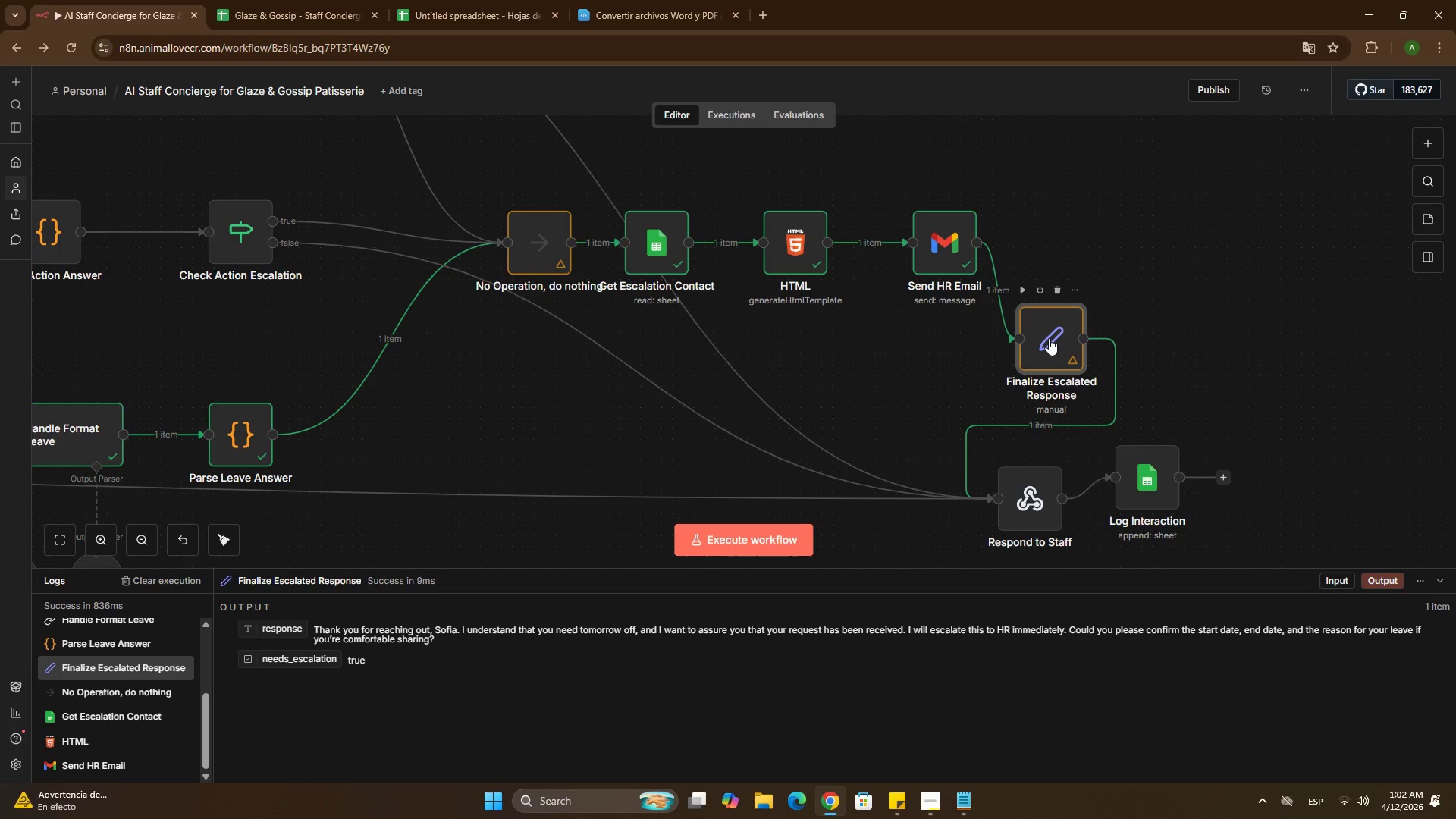 
double_click([1049, 338])
 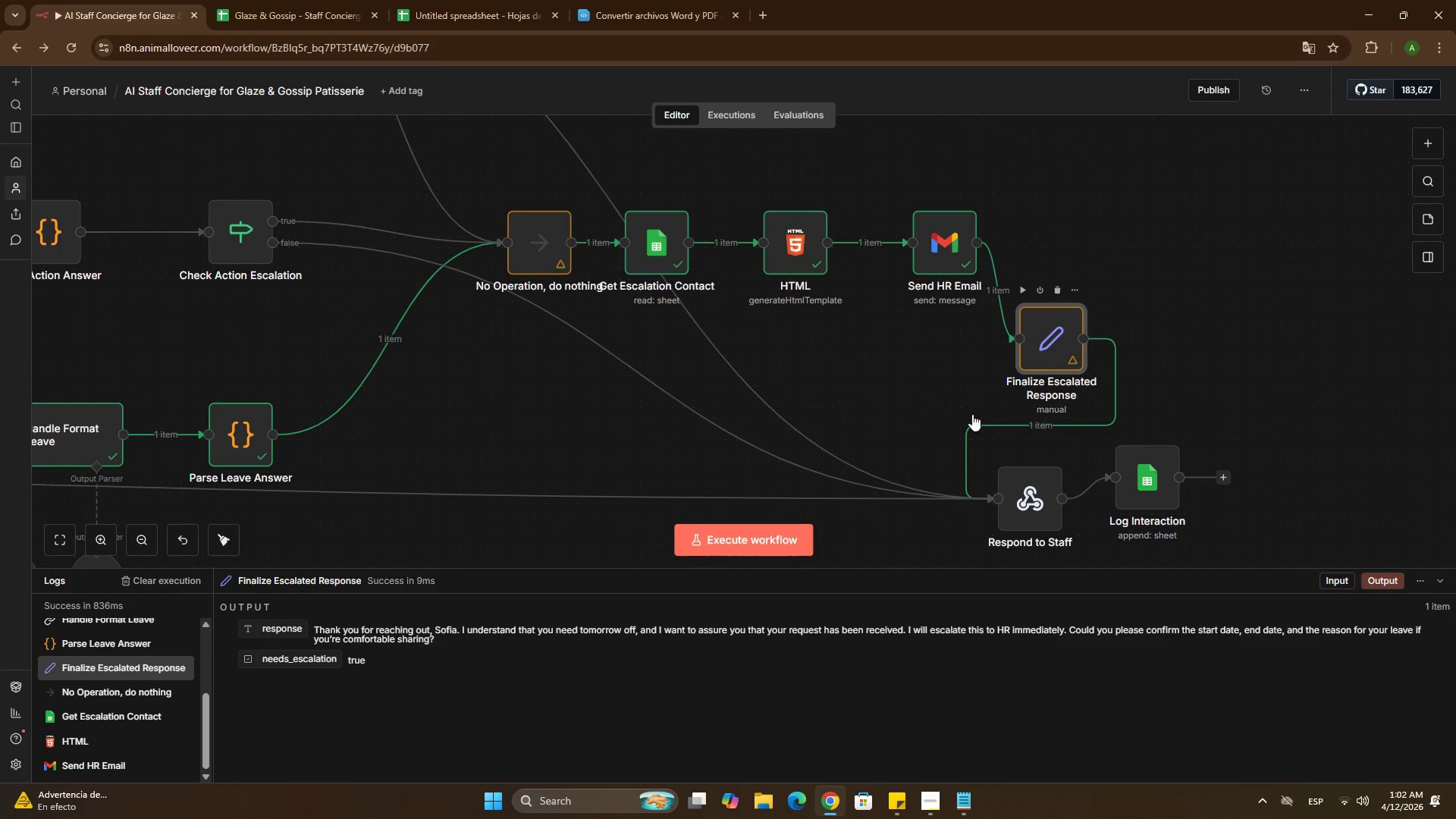 
left_click([918, 389])
 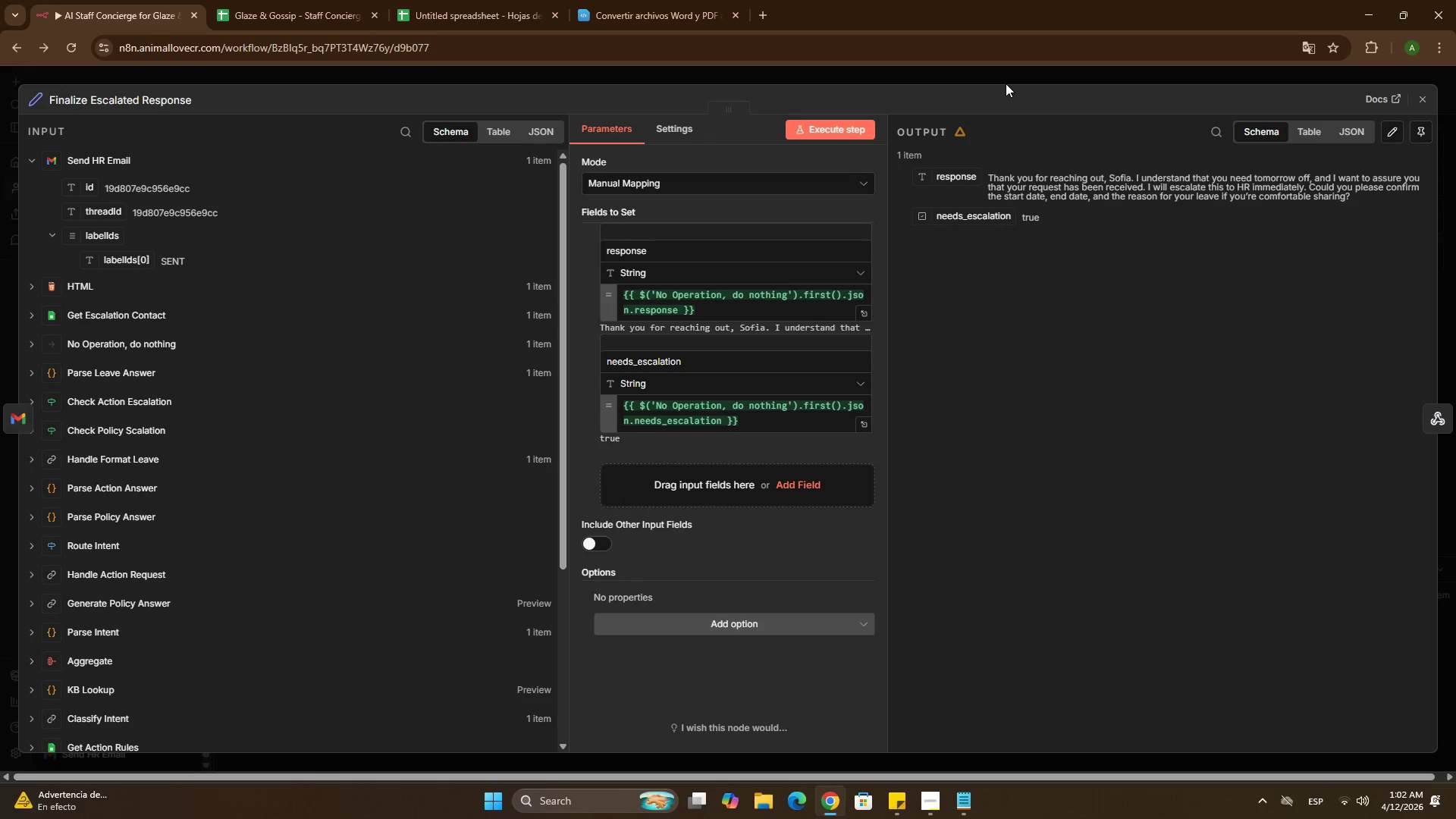 
left_click([1005, 83])
 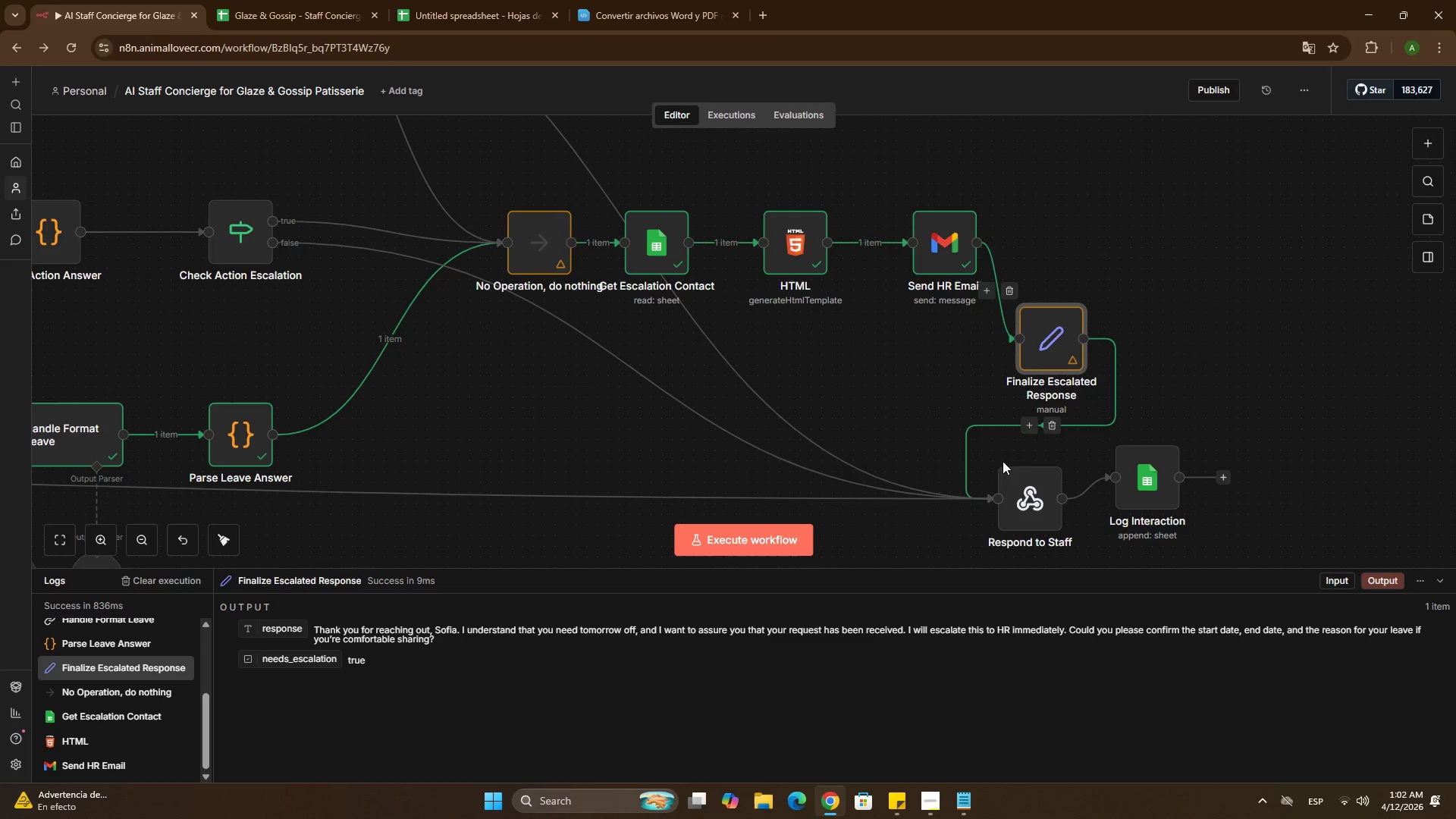 
left_click_drag(start_coordinate=[995, 447], to_coordinate=[1183, 557])
 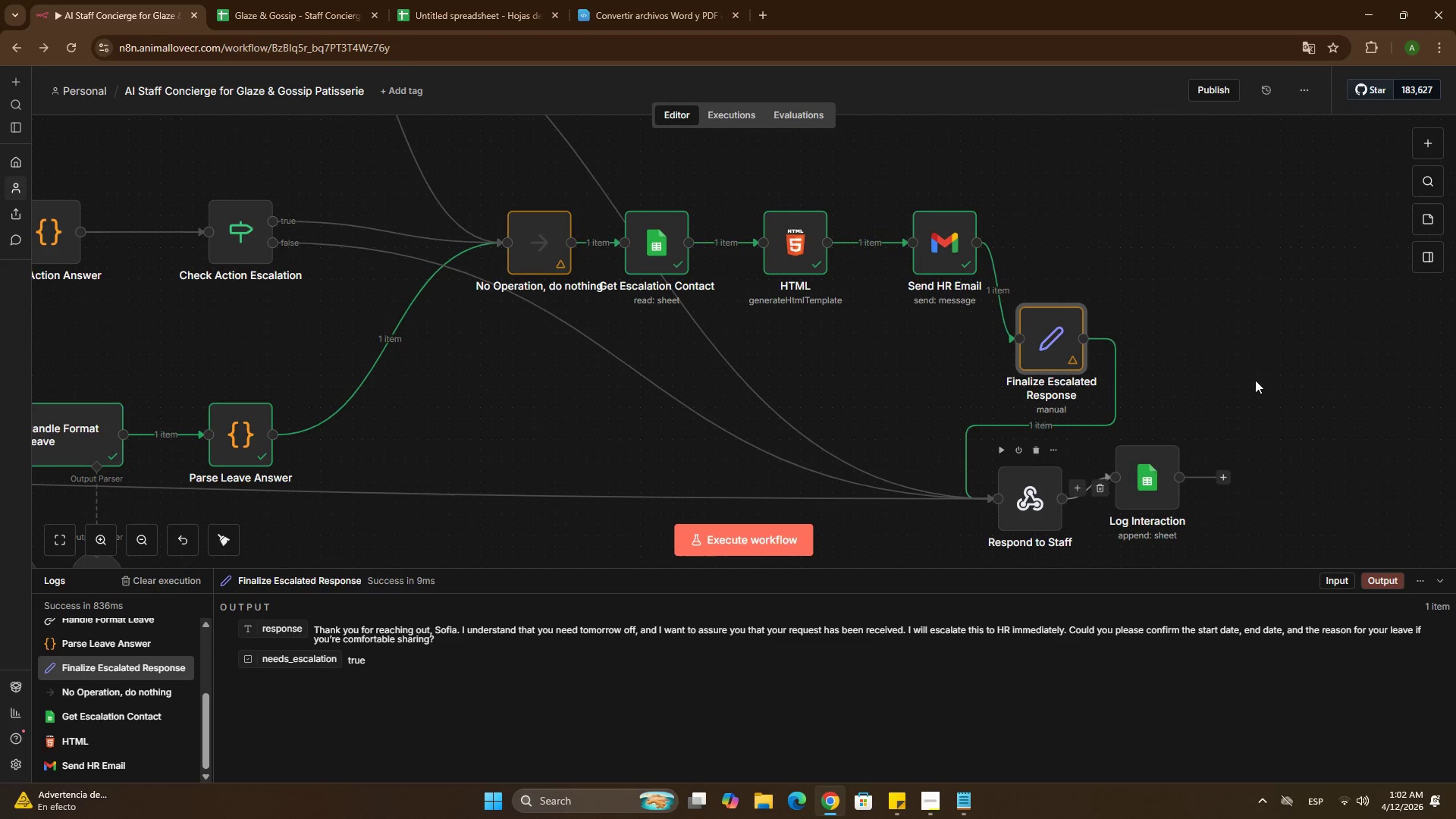 
left_click_drag(start_coordinate=[1256, 376], to_coordinate=[1248, 381])
 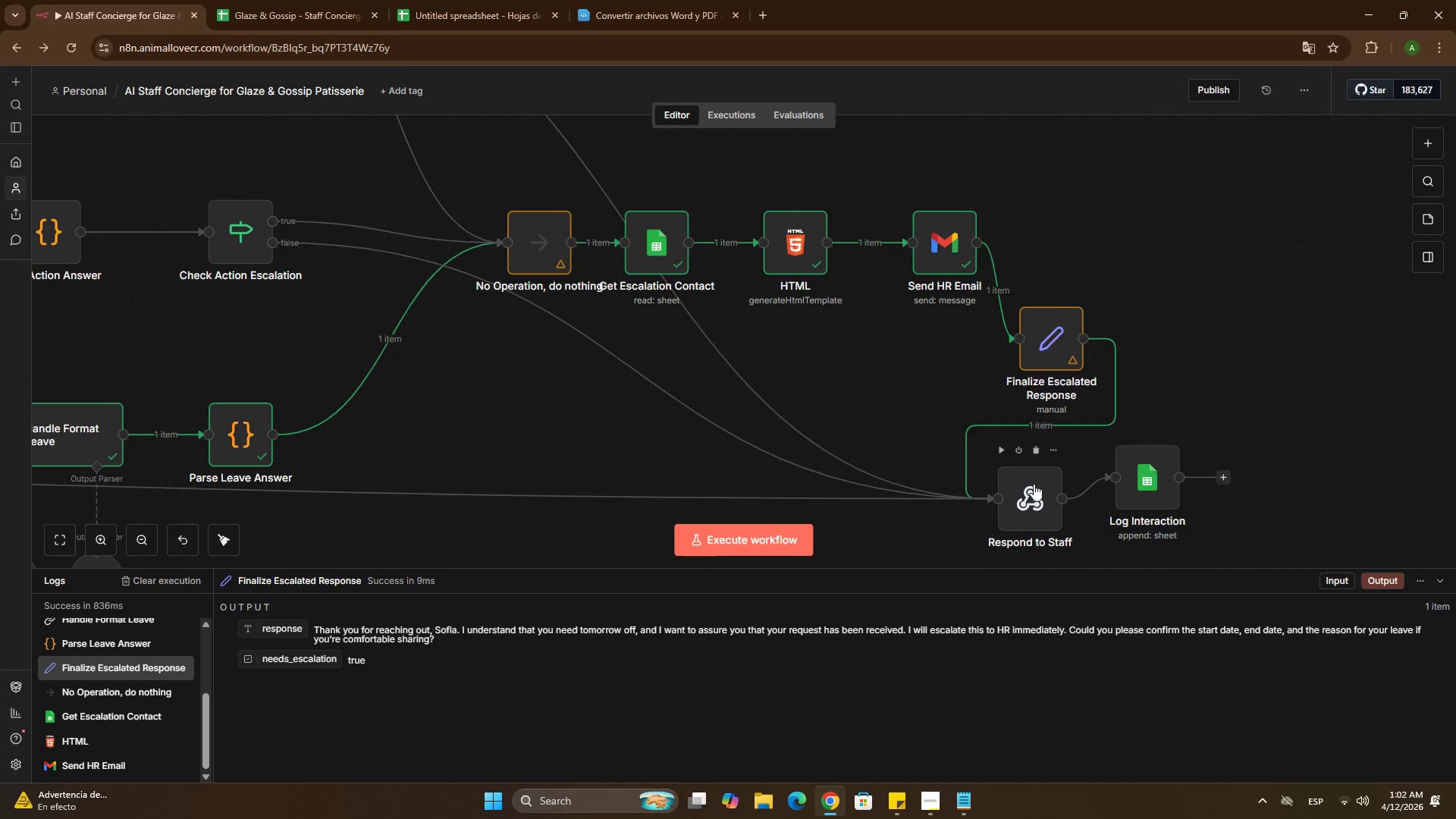 
left_click_drag(start_coordinate=[1034, 484], to_coordinate=[1180, 489])
 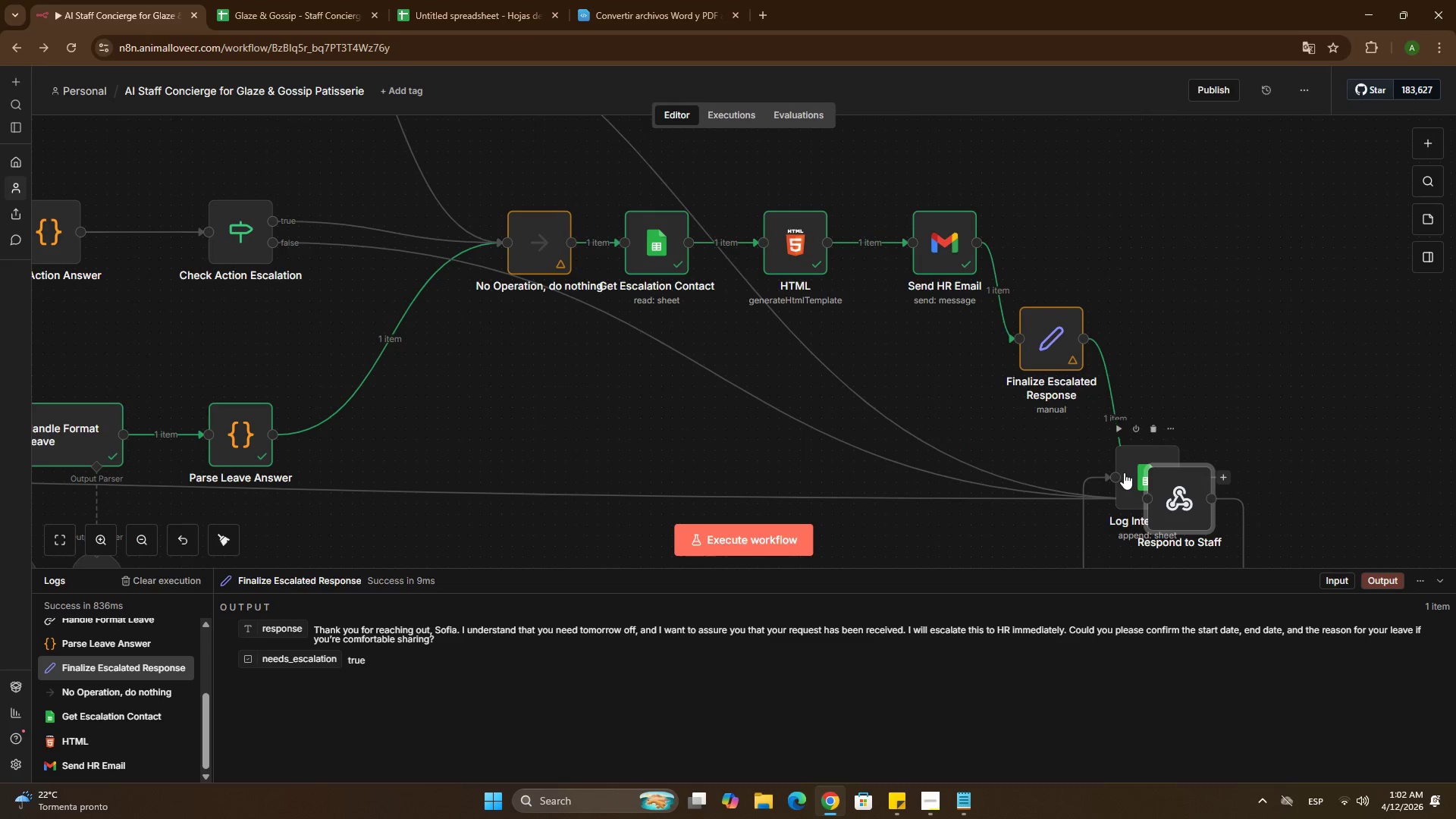 
left_click_drag(start_coordinate=[1124, 472], to_coordinate=[1312, 483])
 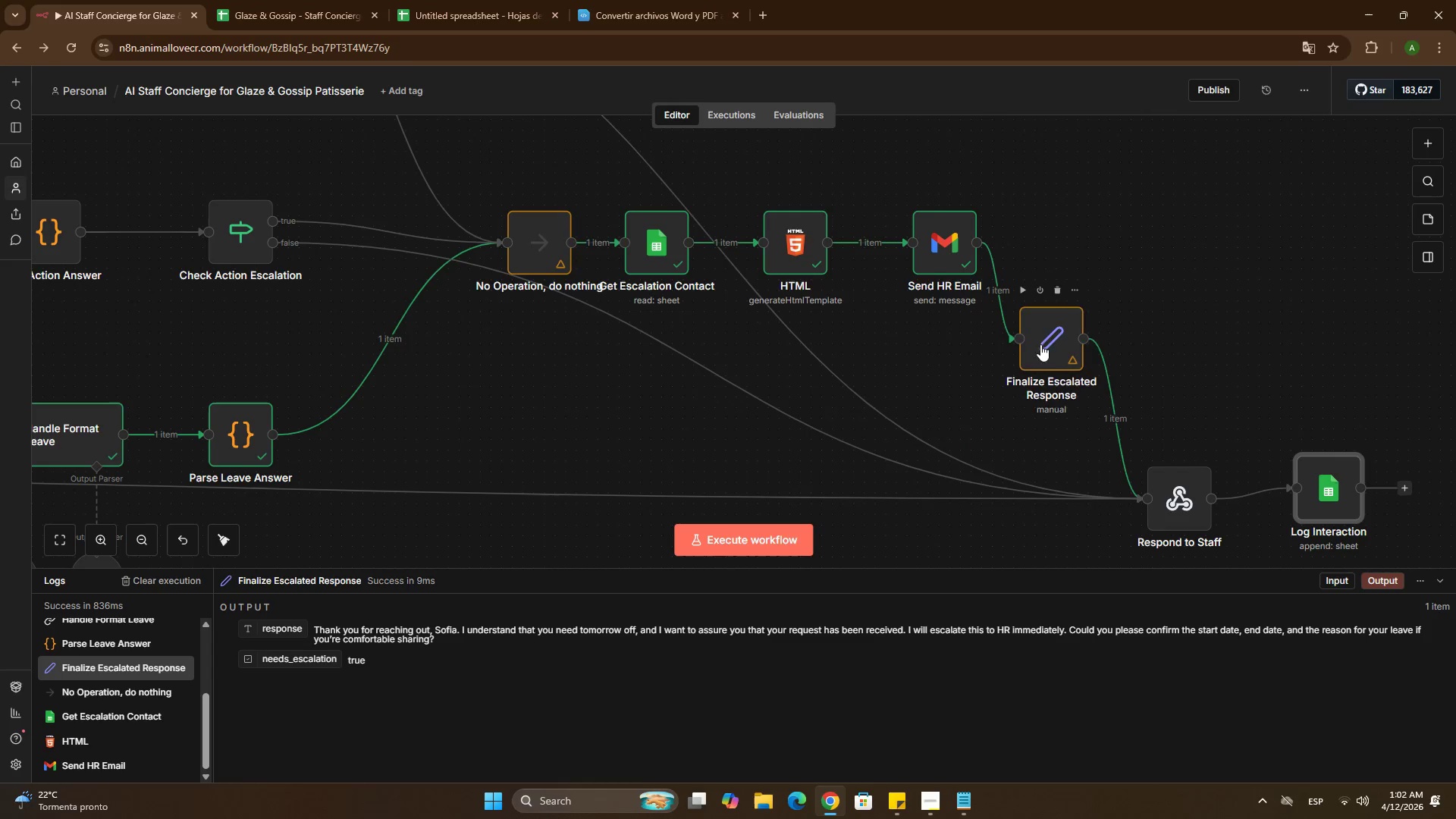 
left_click_drag(start_coordinate=[1040, 344], to_coordinate=[1049, 414])
 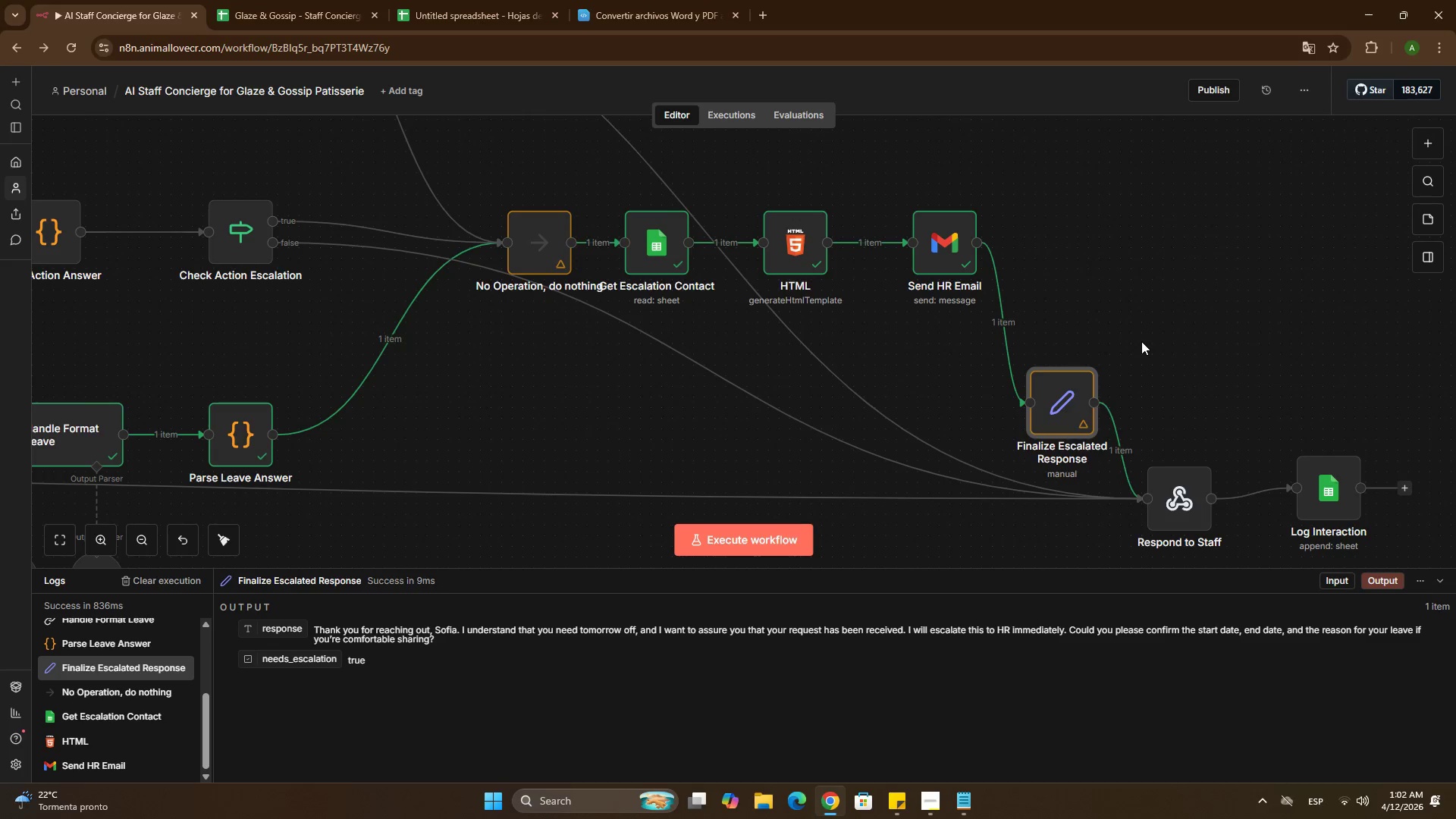 
hold_key(key=MetaLeft, duration=0.5)
 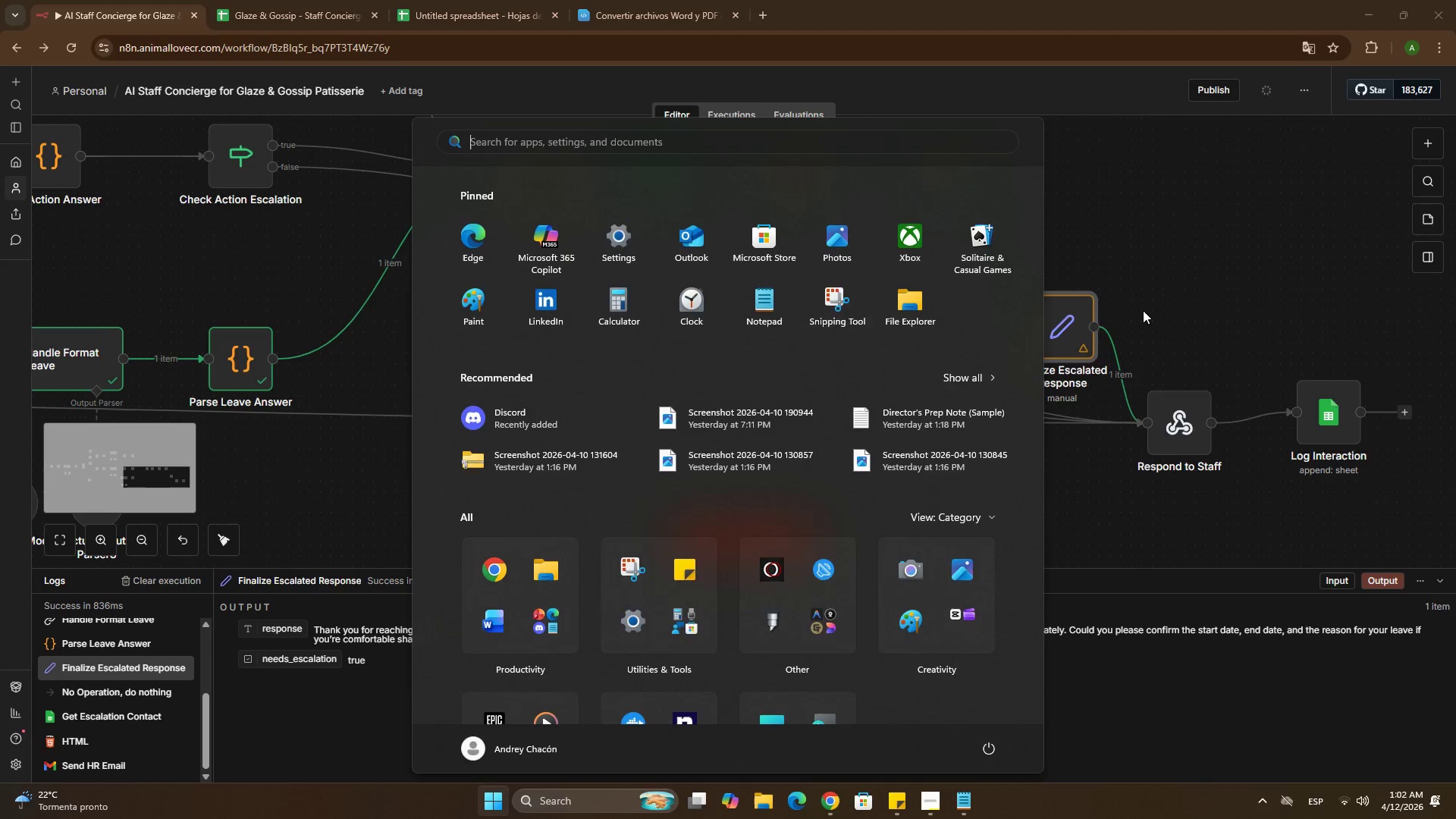 
scroll: coordinate [1144, 324], scroll_direction: down, amount: 2.0
 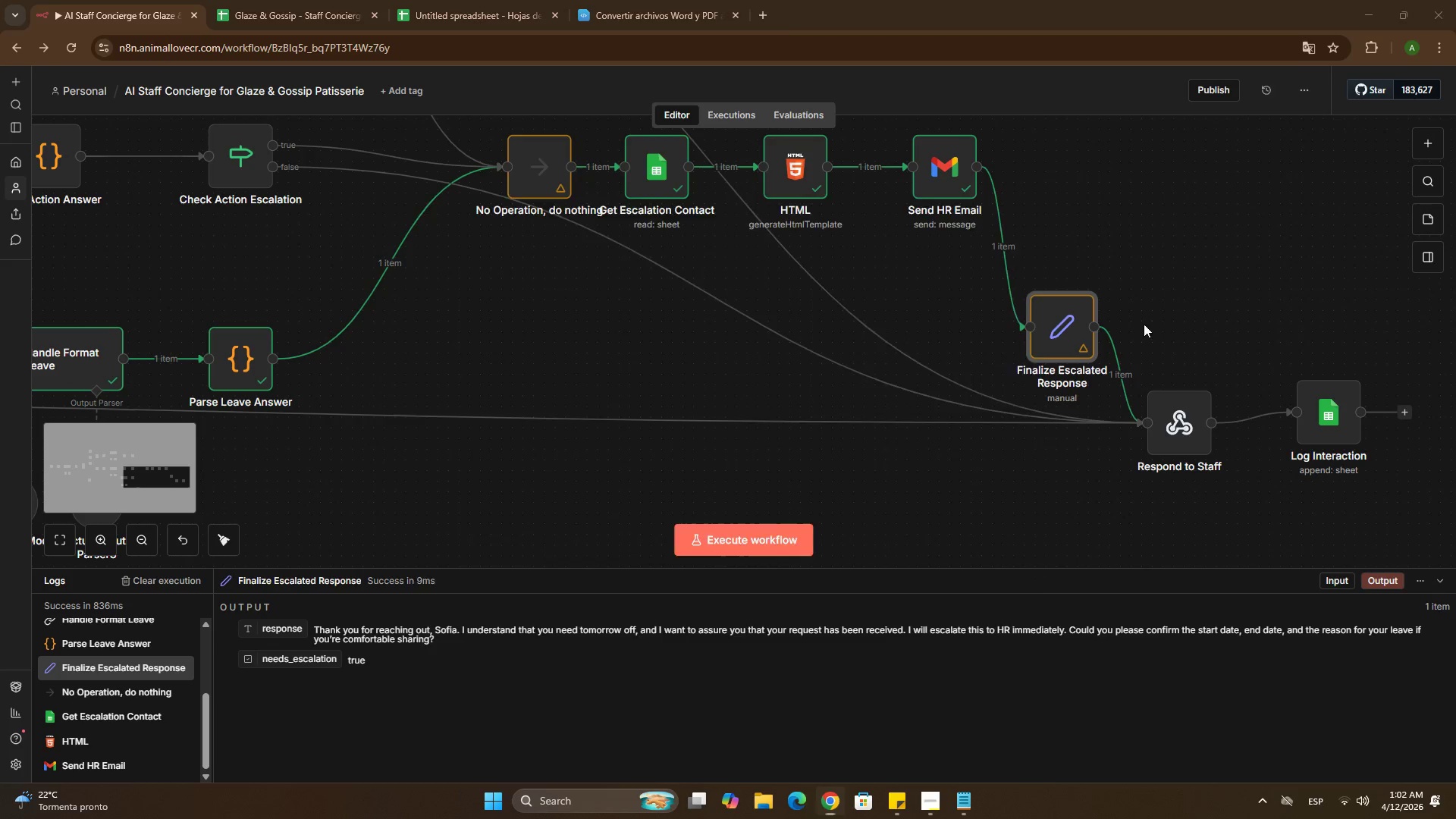 
left_click([1143, 310])
 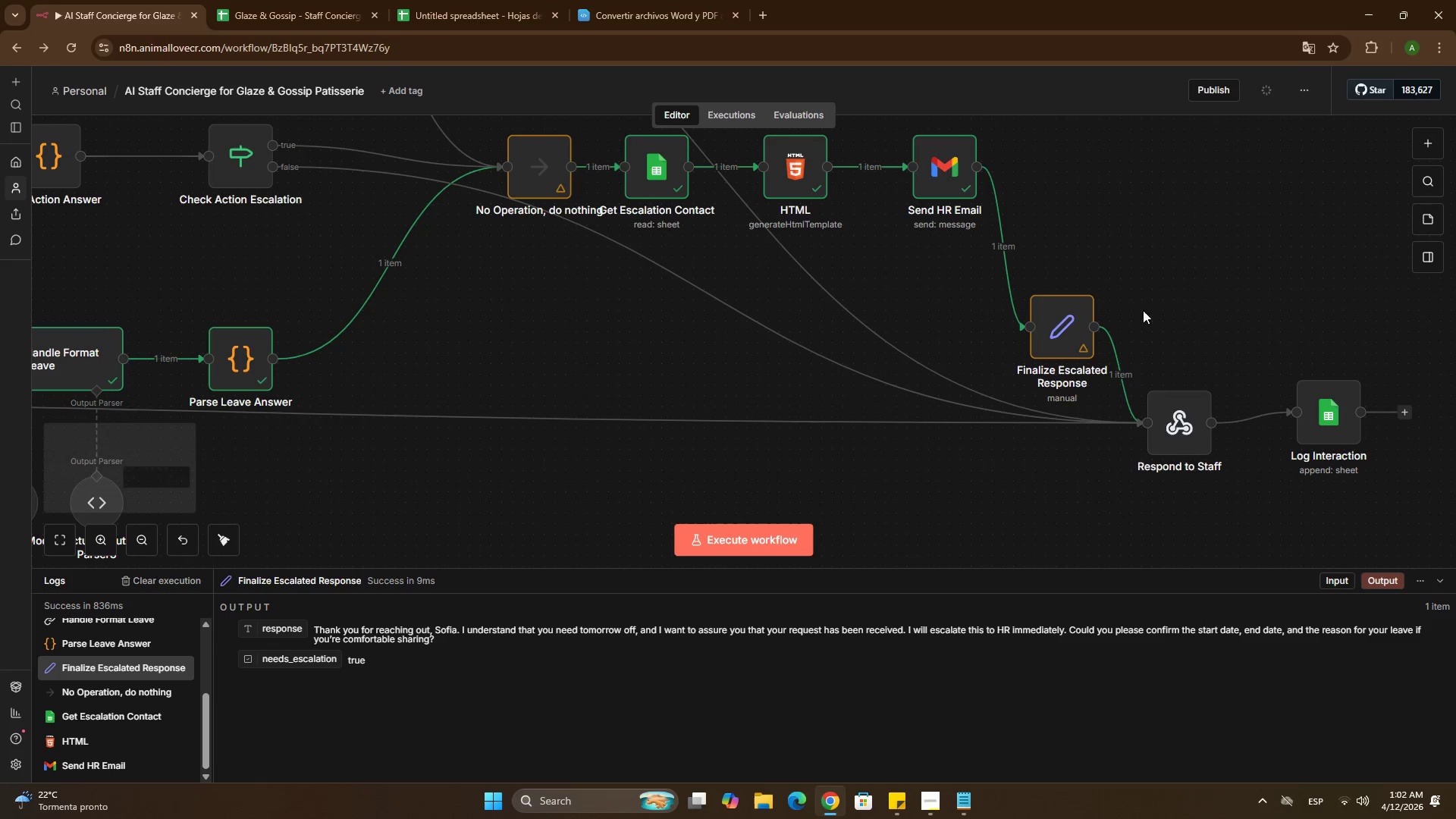 
hold_key(key=ControlLeft, duration=1.52)
 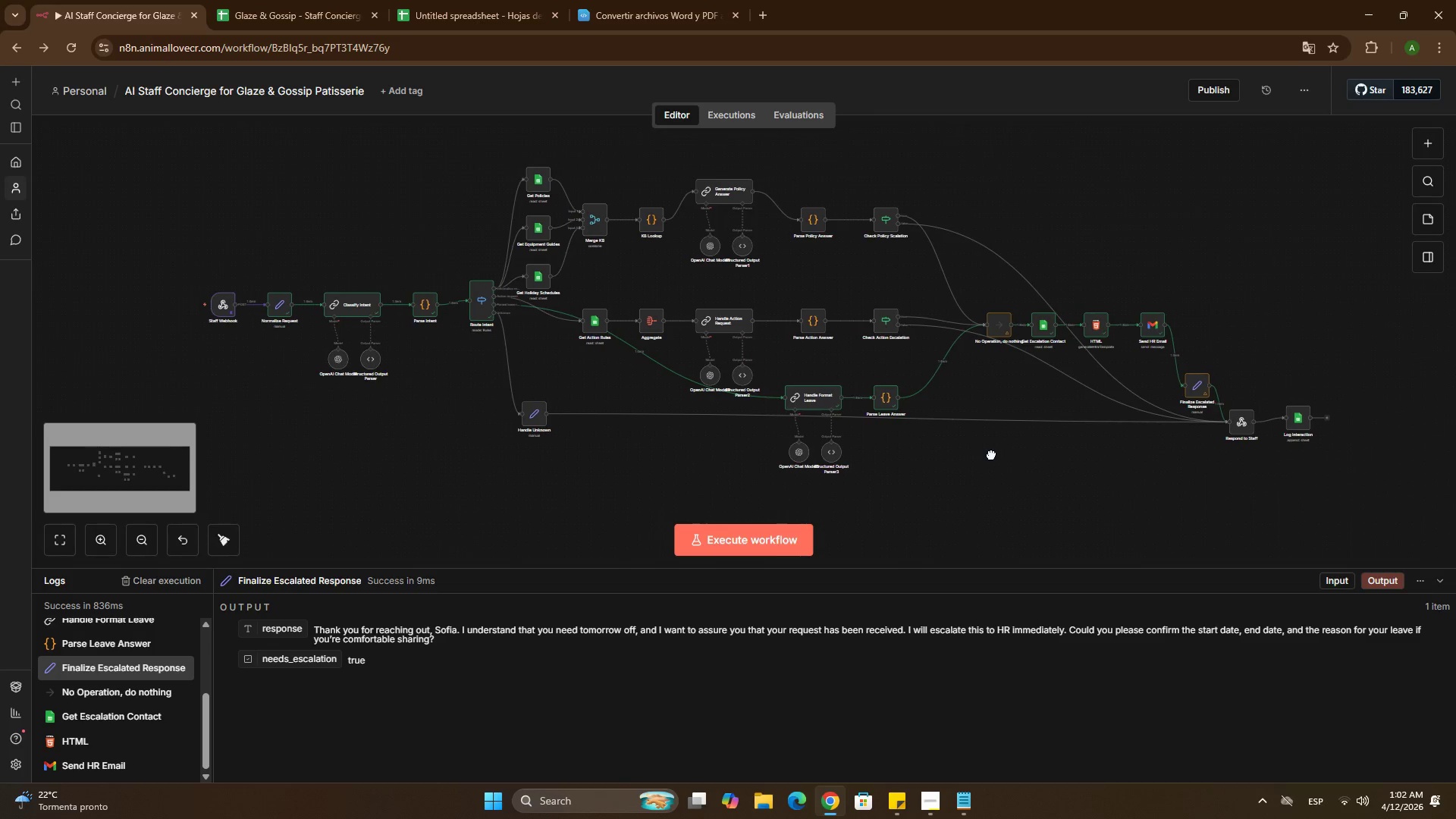 
scroll: coordinate [1144, 314], scroll_direction: up, amount: 1.0
 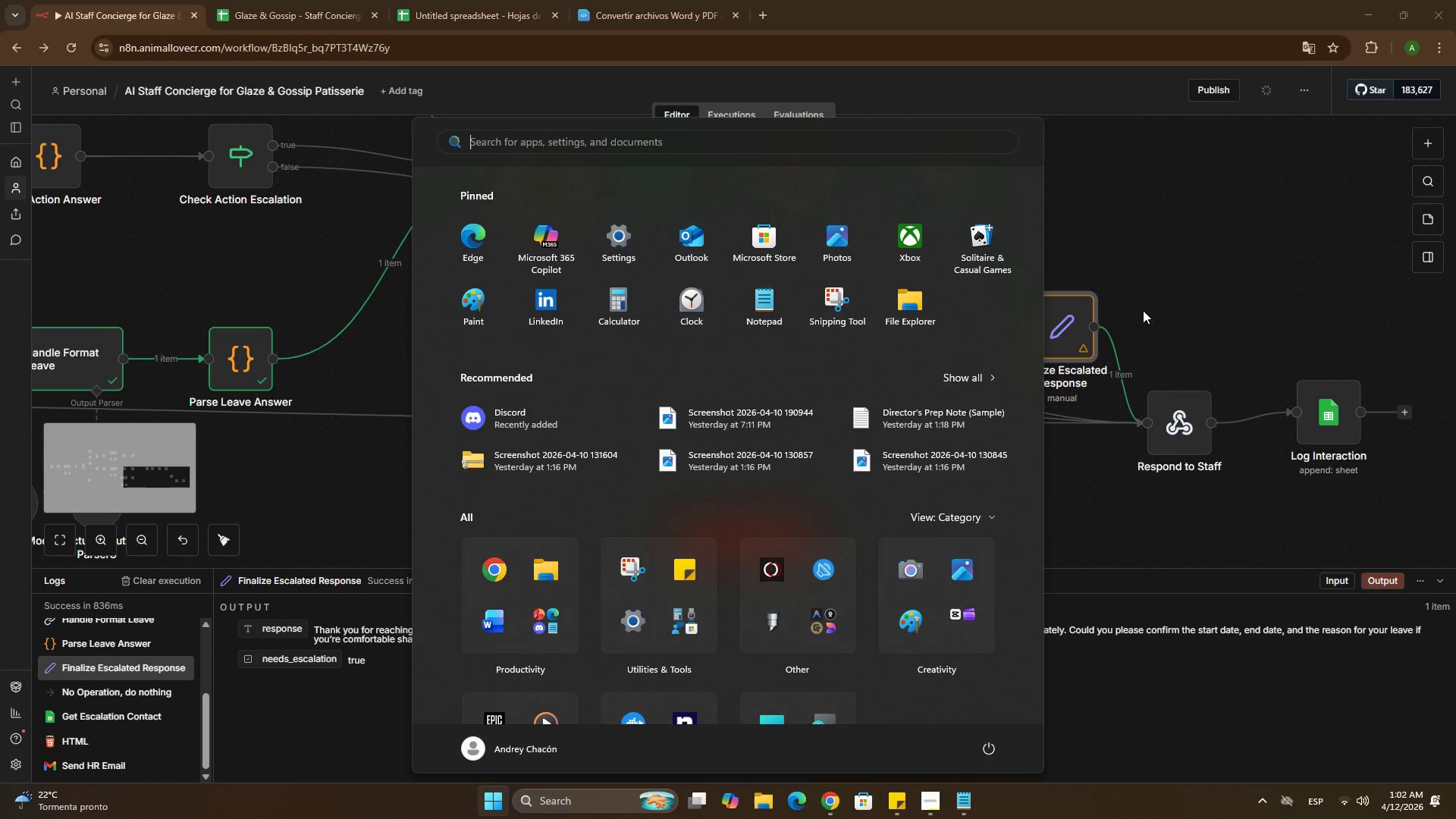 
left_click_drag(start_coordinate=[906, 385], to_coordinate=[991, 454])
 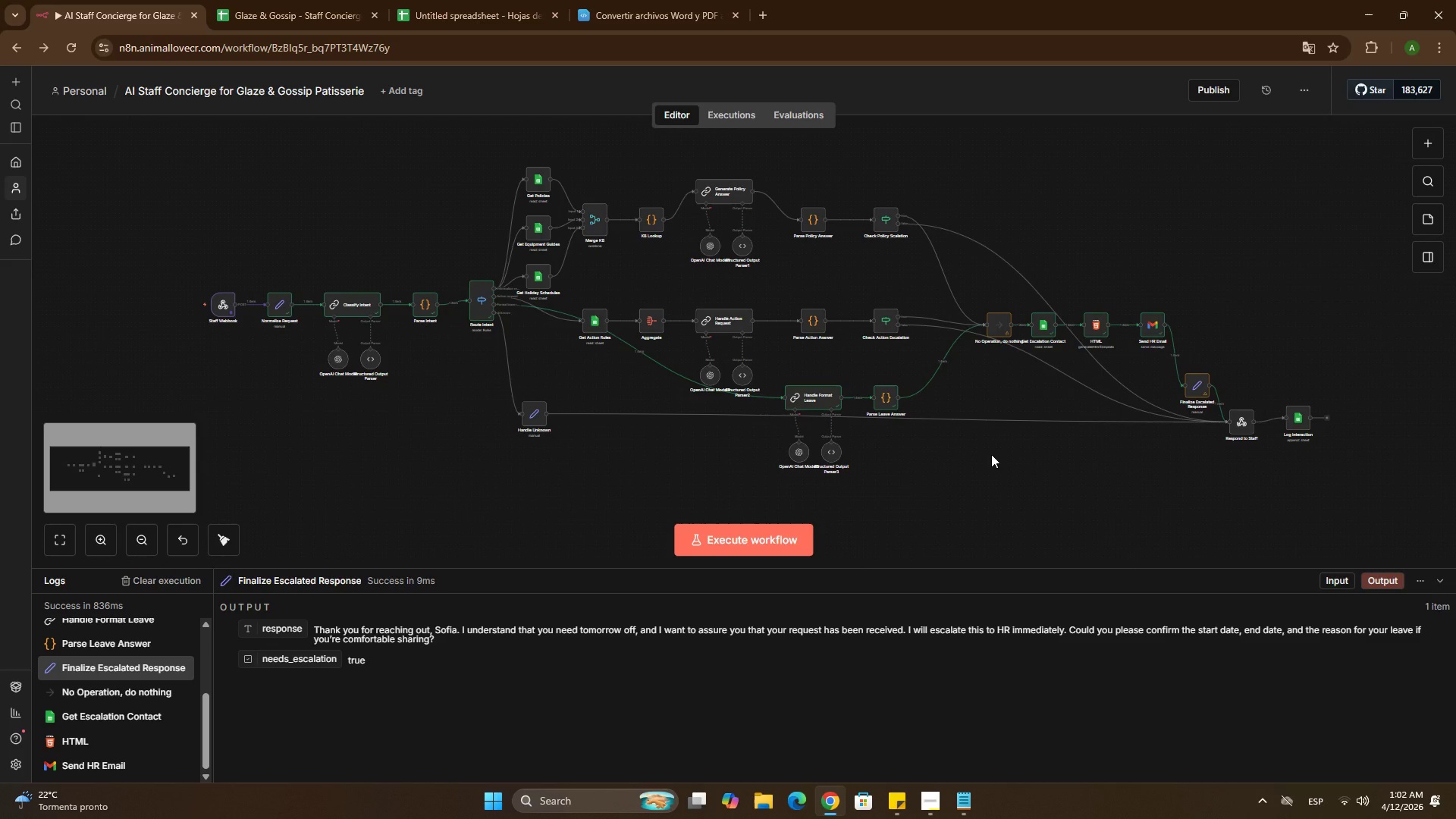 
hold_key(key=ControlLeft, duration=0.81)
 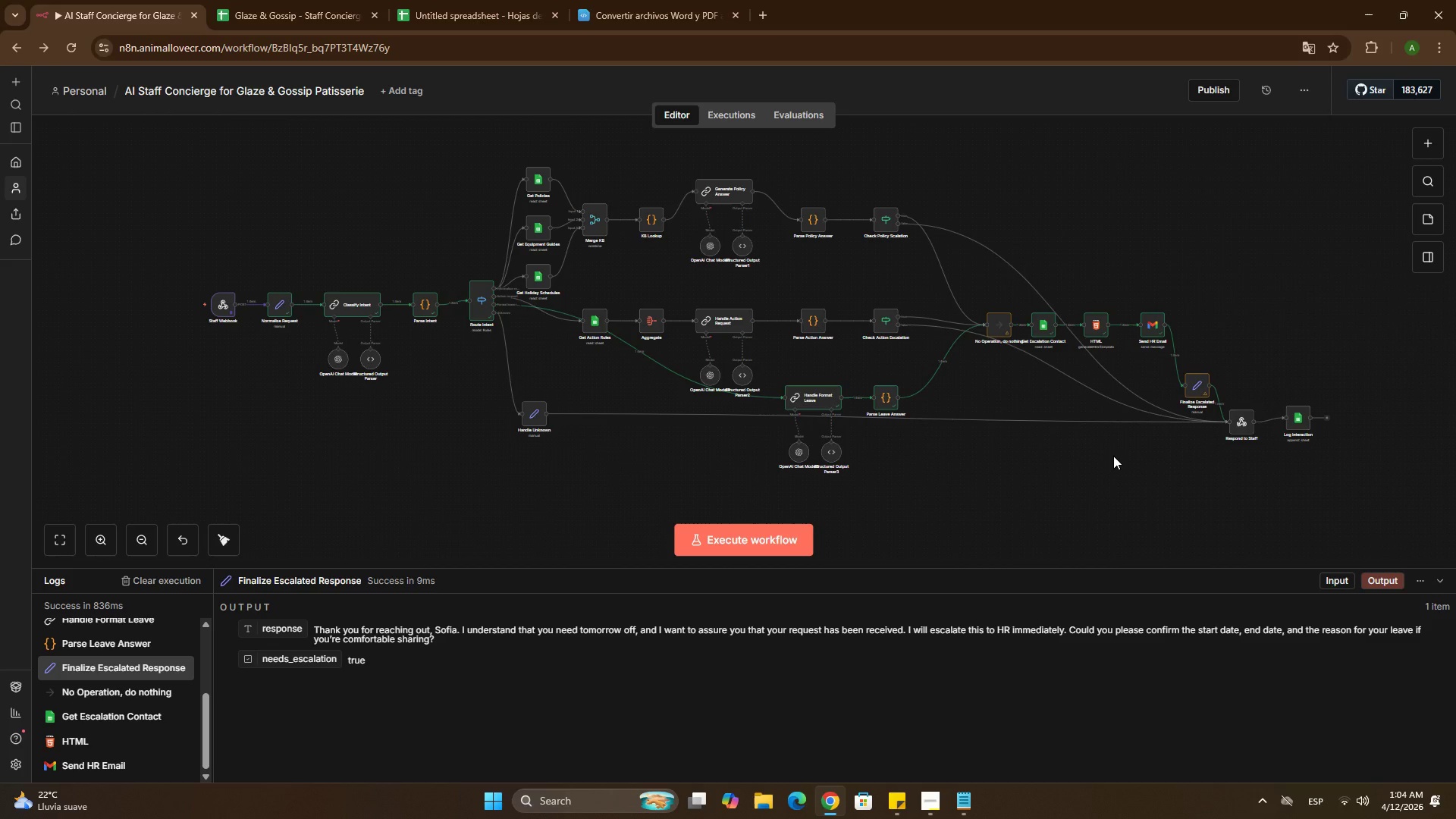 
scroll: coordinate [1143, 310], scroll_direction: down, amount: 7.0
 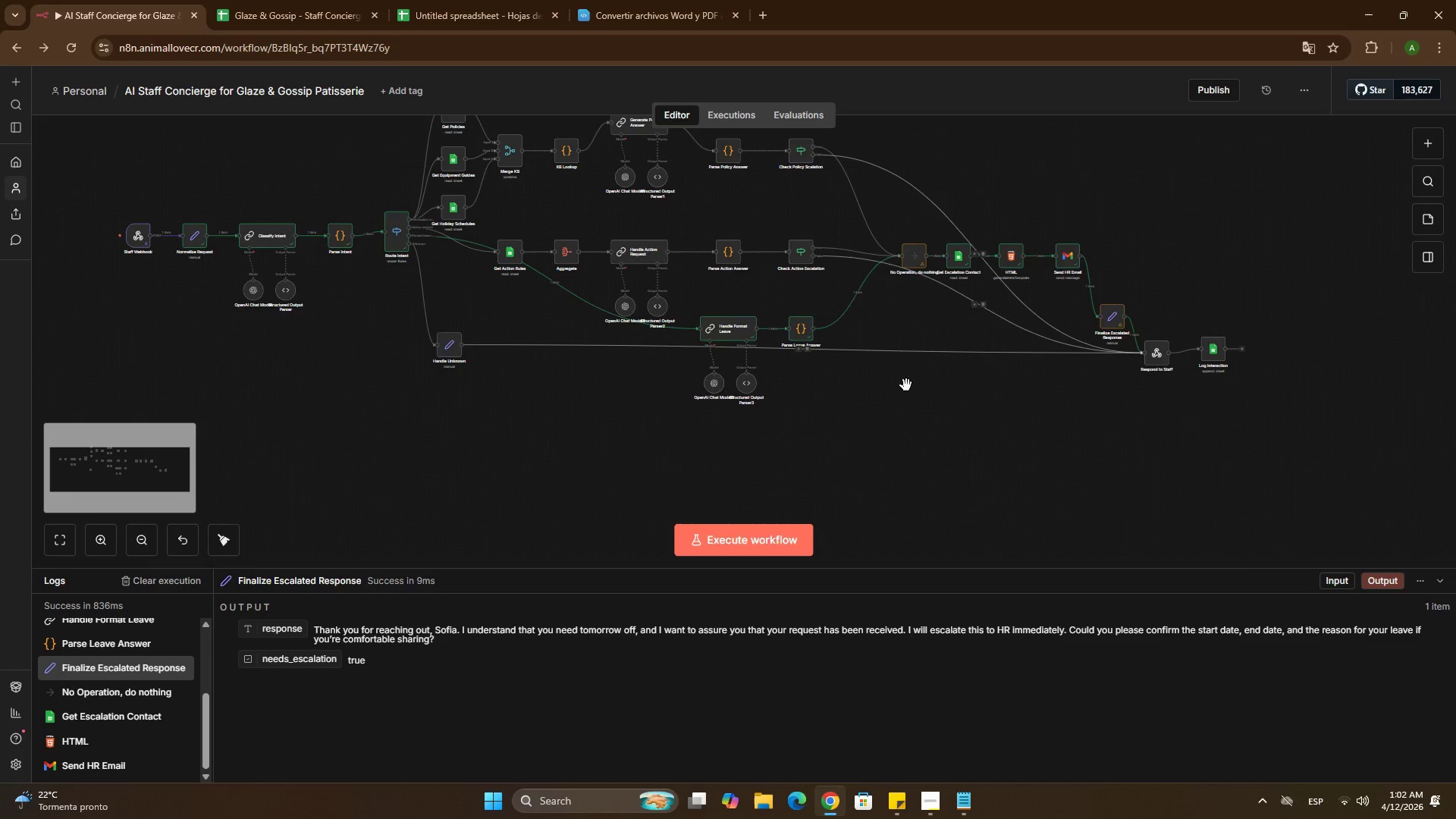 
wait(76.62)
 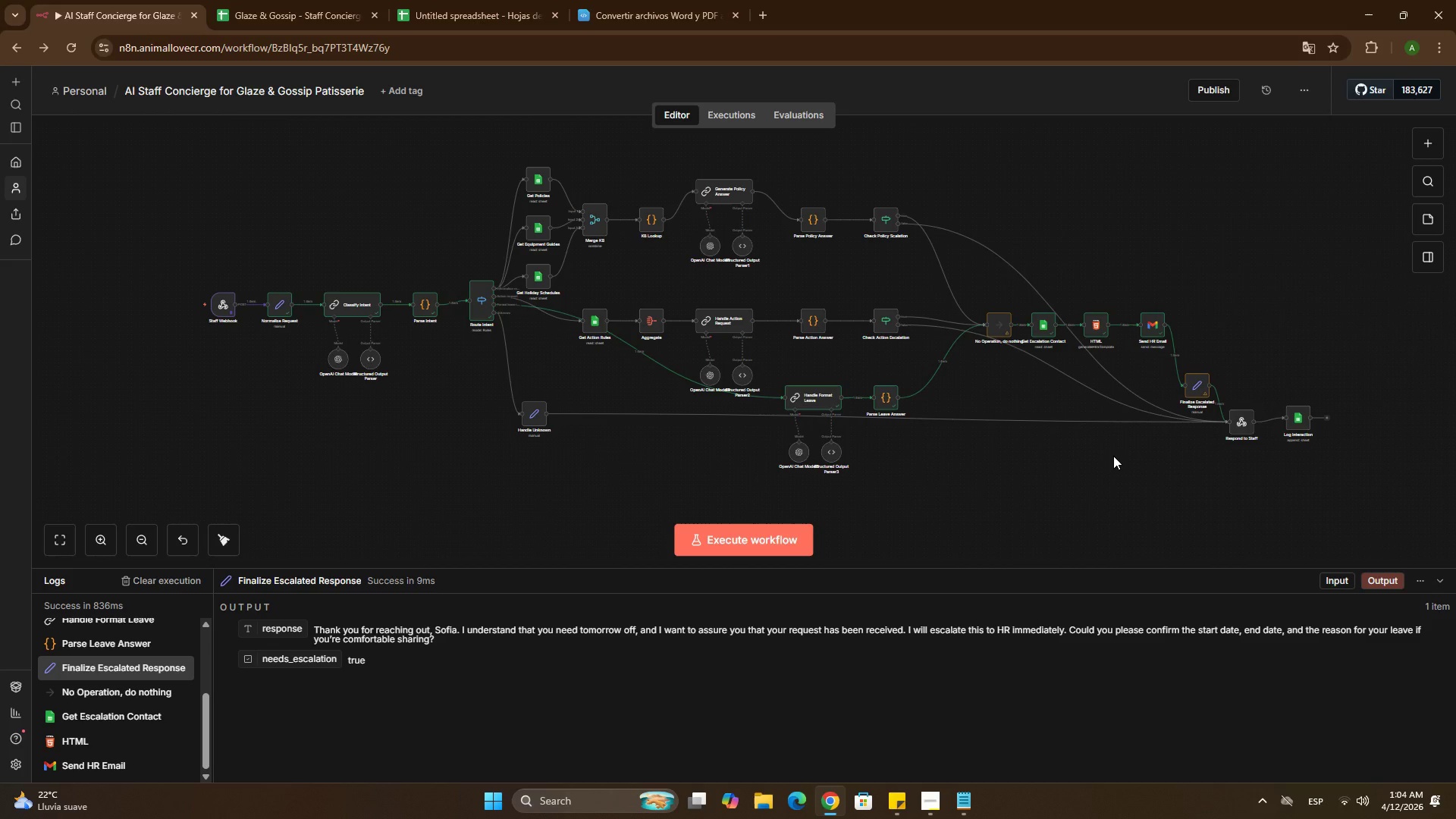 
left_click([1194, 85])
 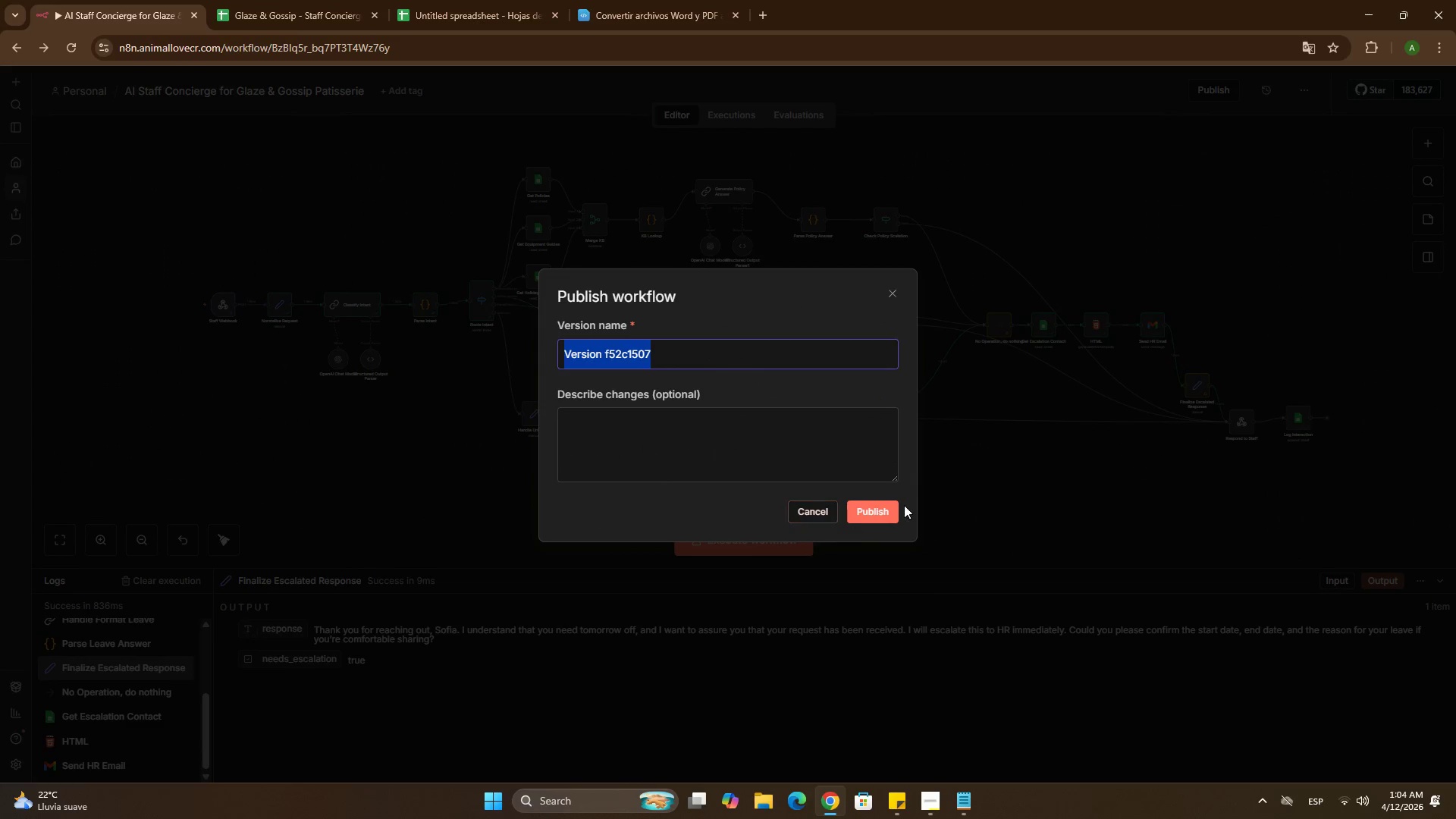 
left_click([883, 504])
 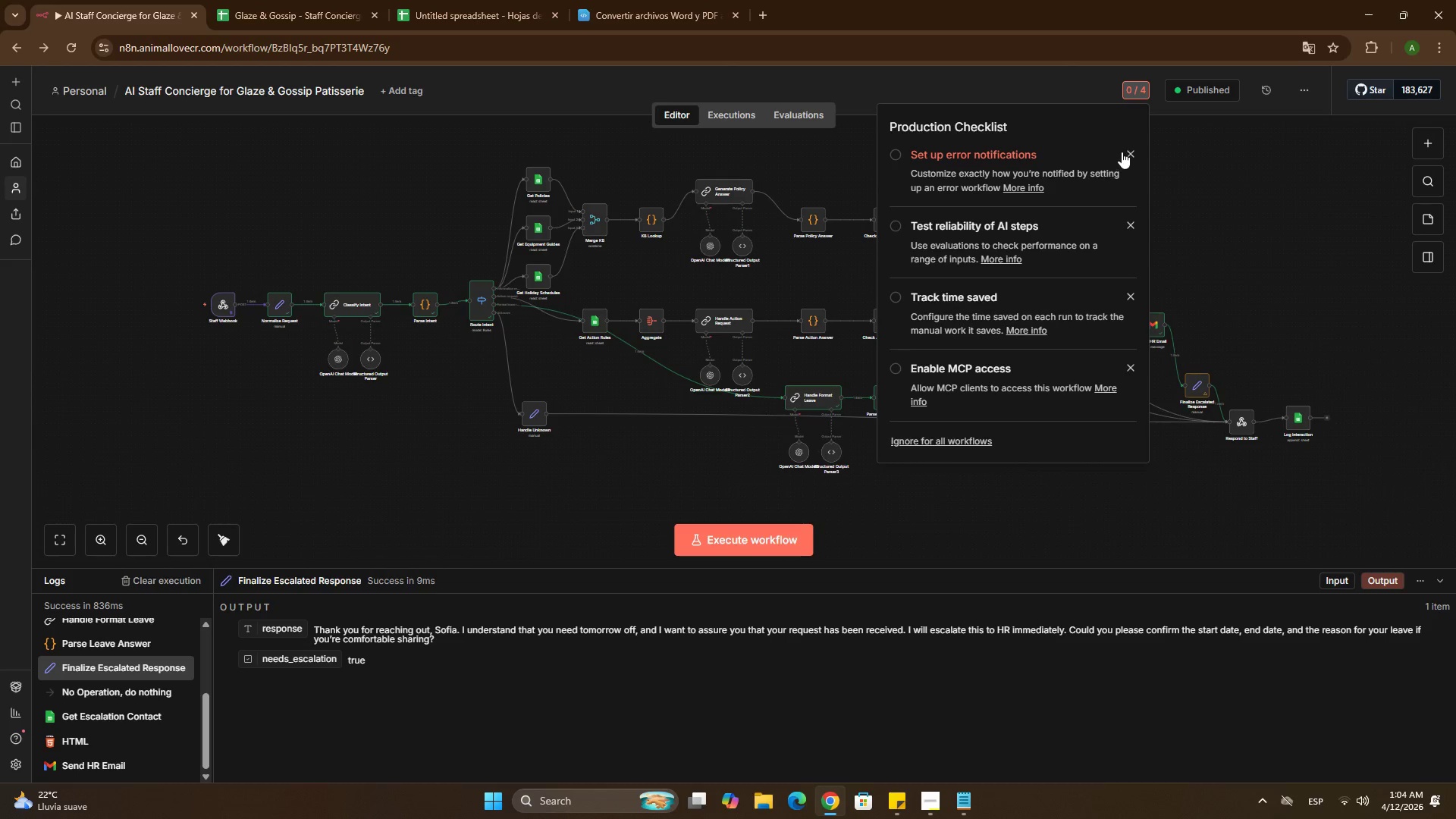 
left_click([1209, 143])
 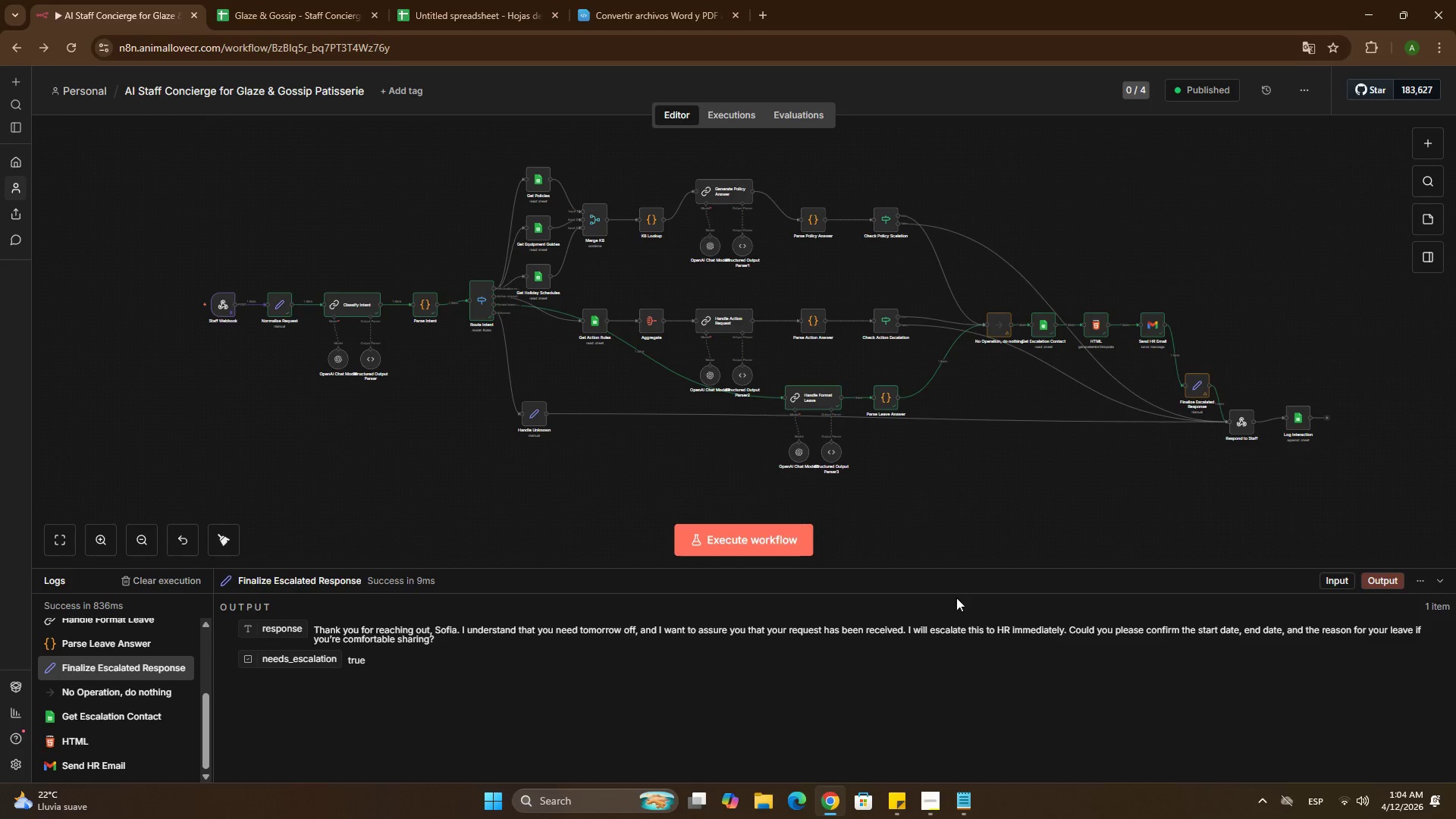 
left_click([920, 797])